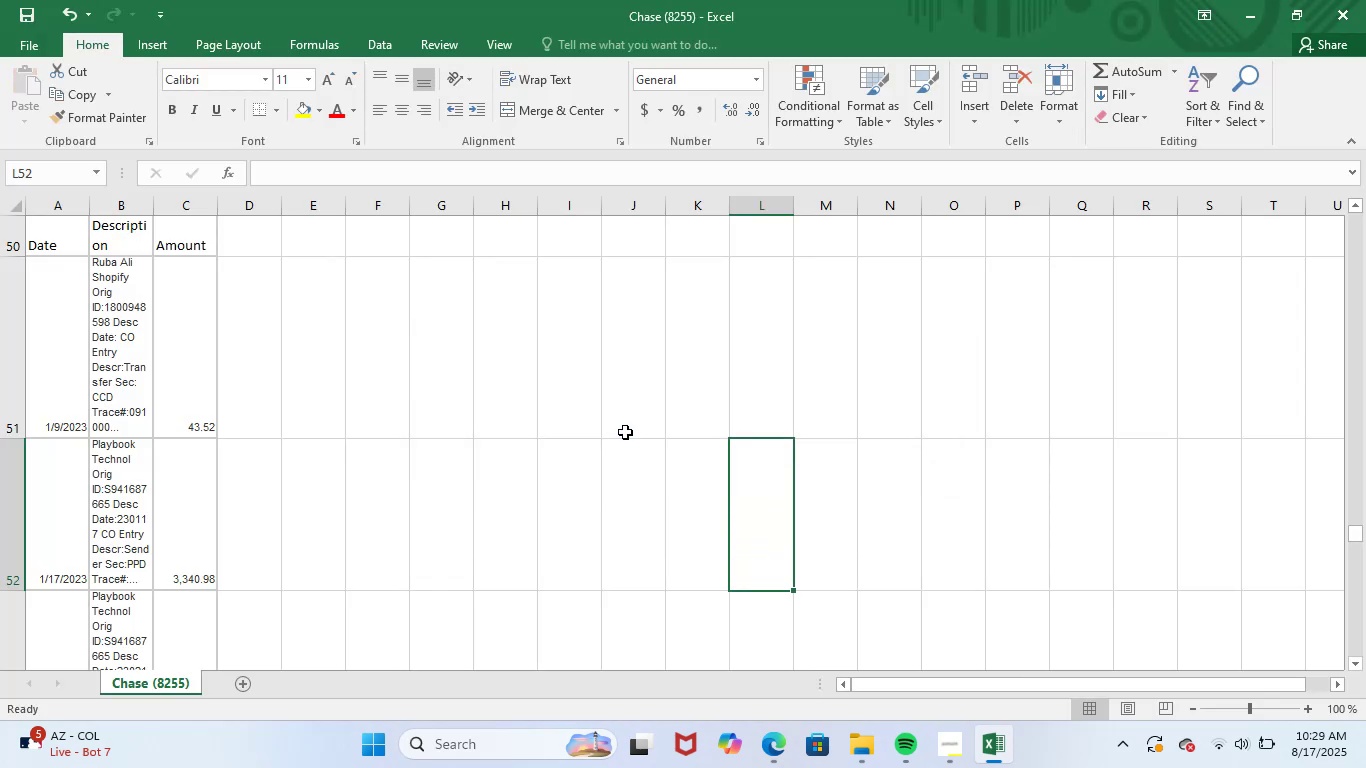 
left_click([1361, 0])
 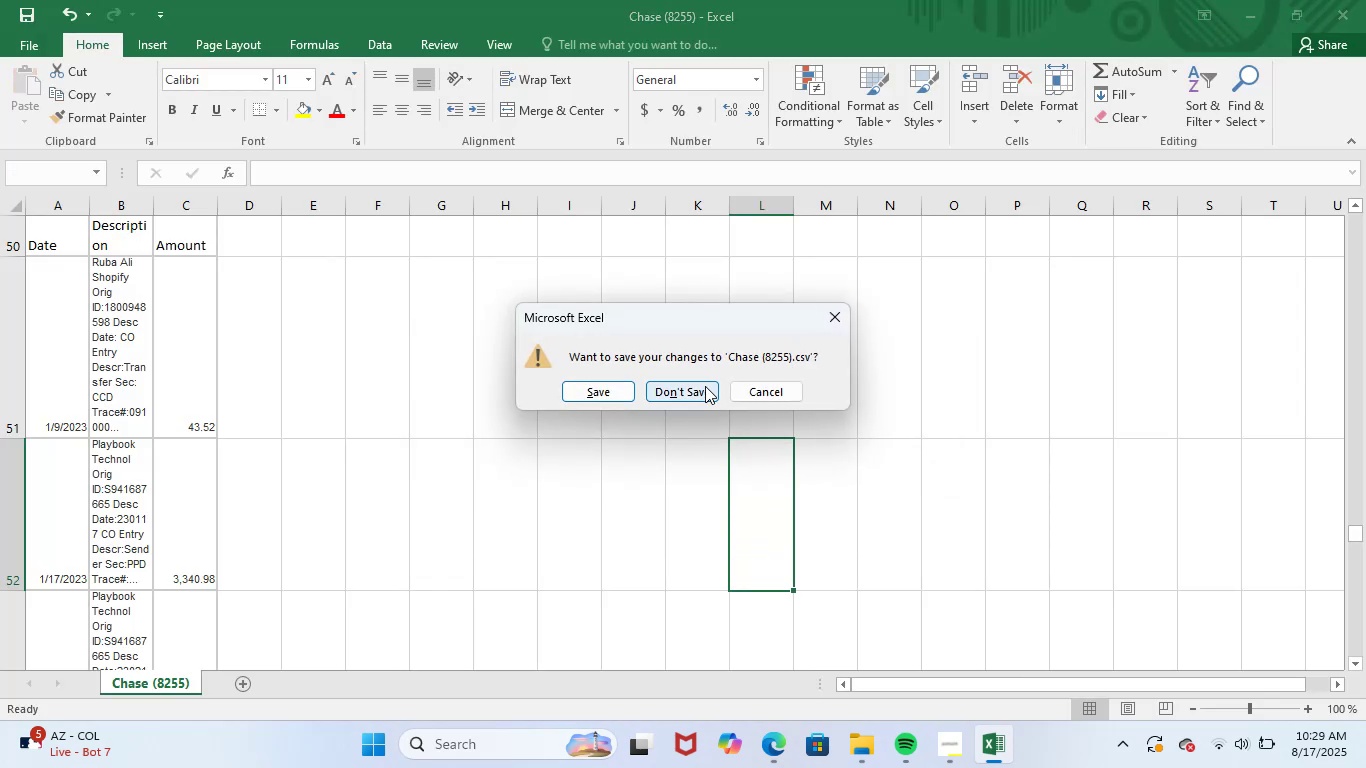 
left_click([704, 389])
 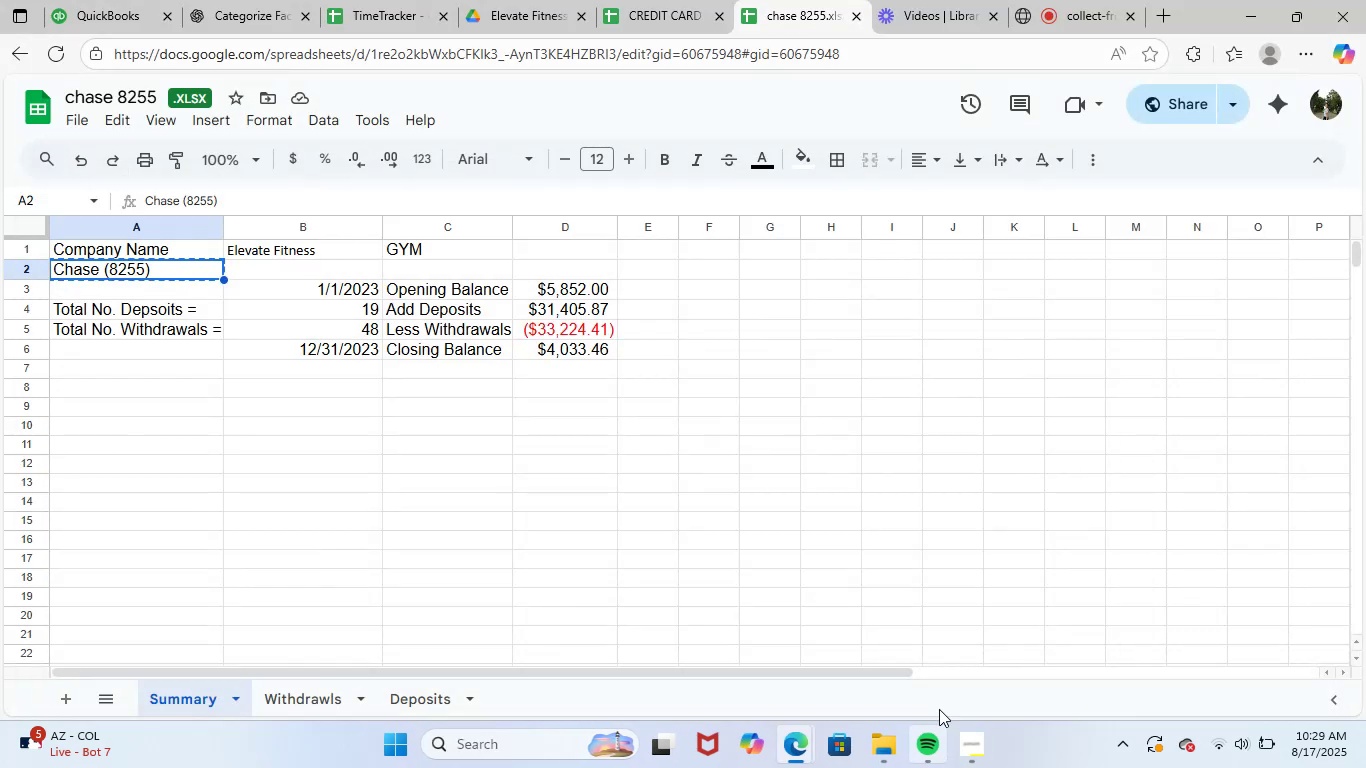 
left_click([580, 516])
 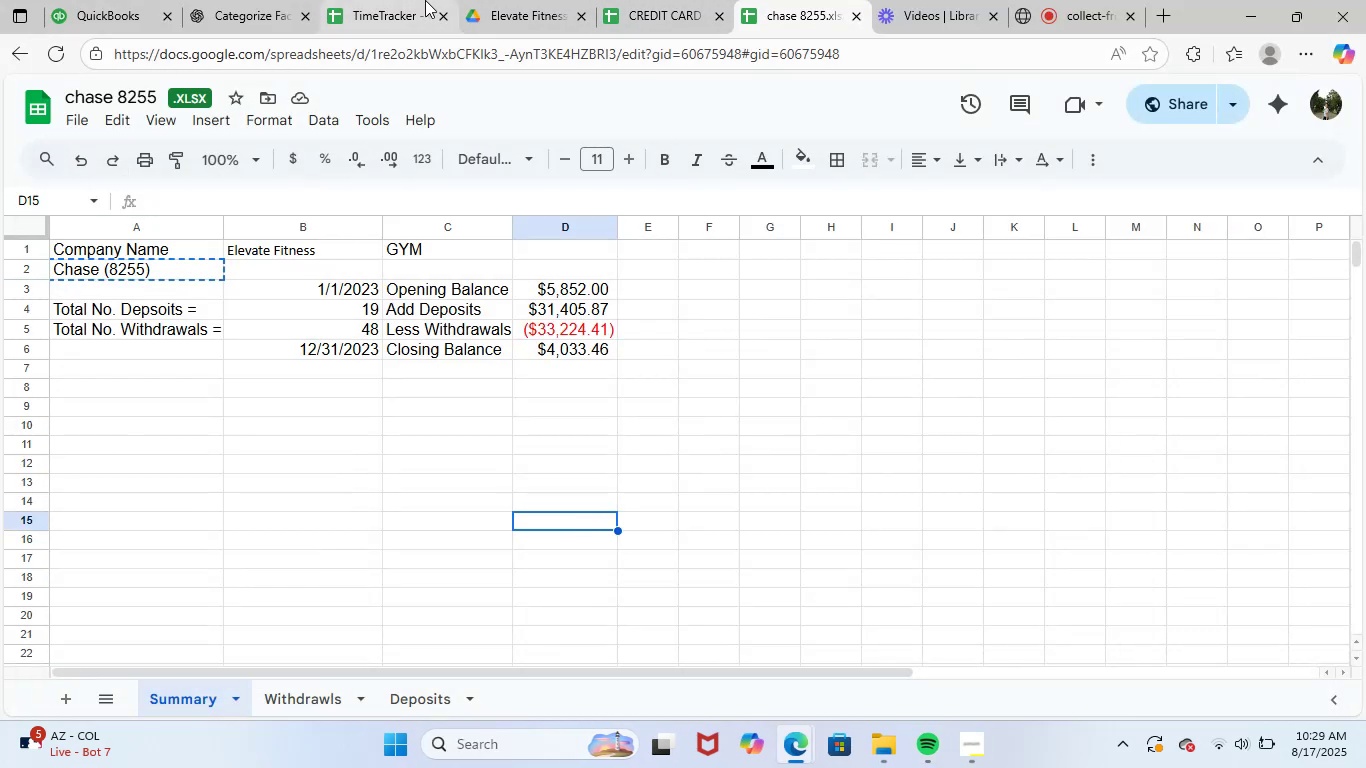 
left_click([140, 0])
 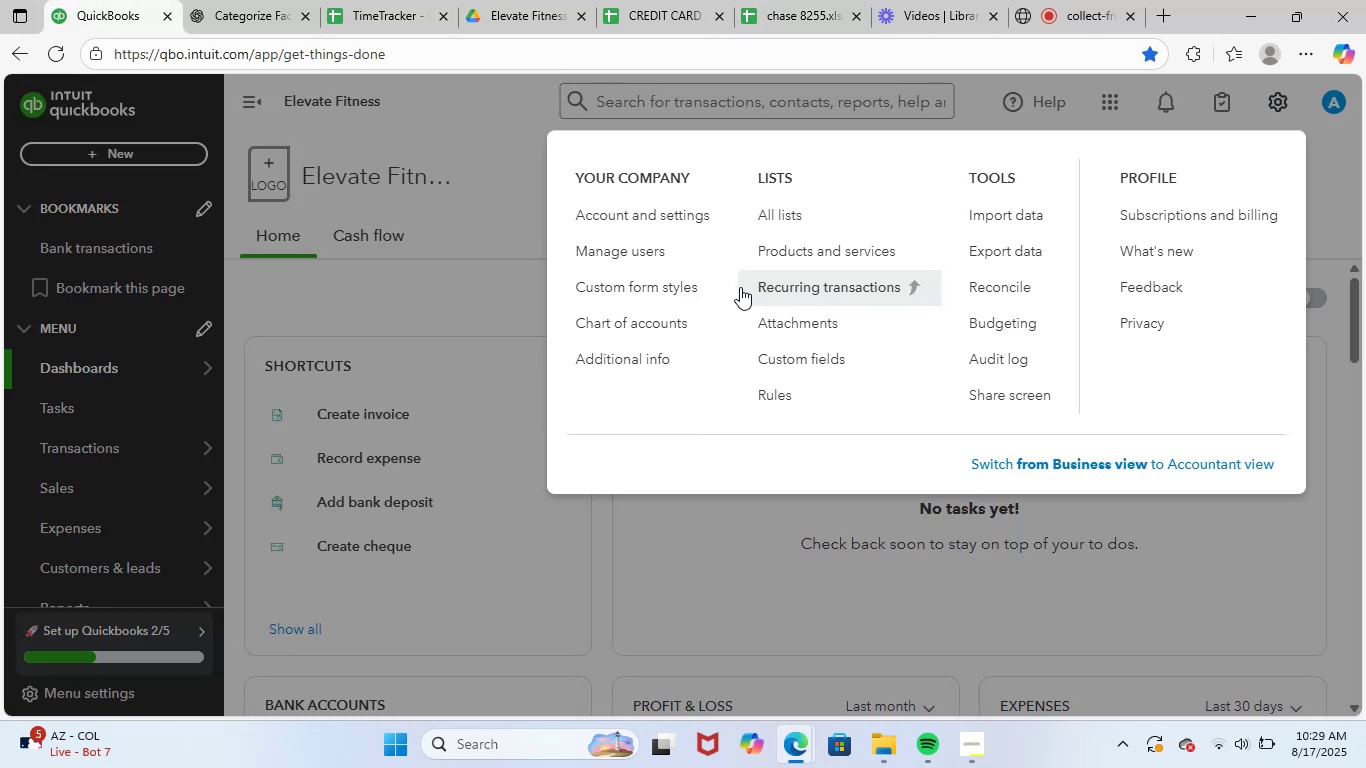 
left_click([663, 331])
 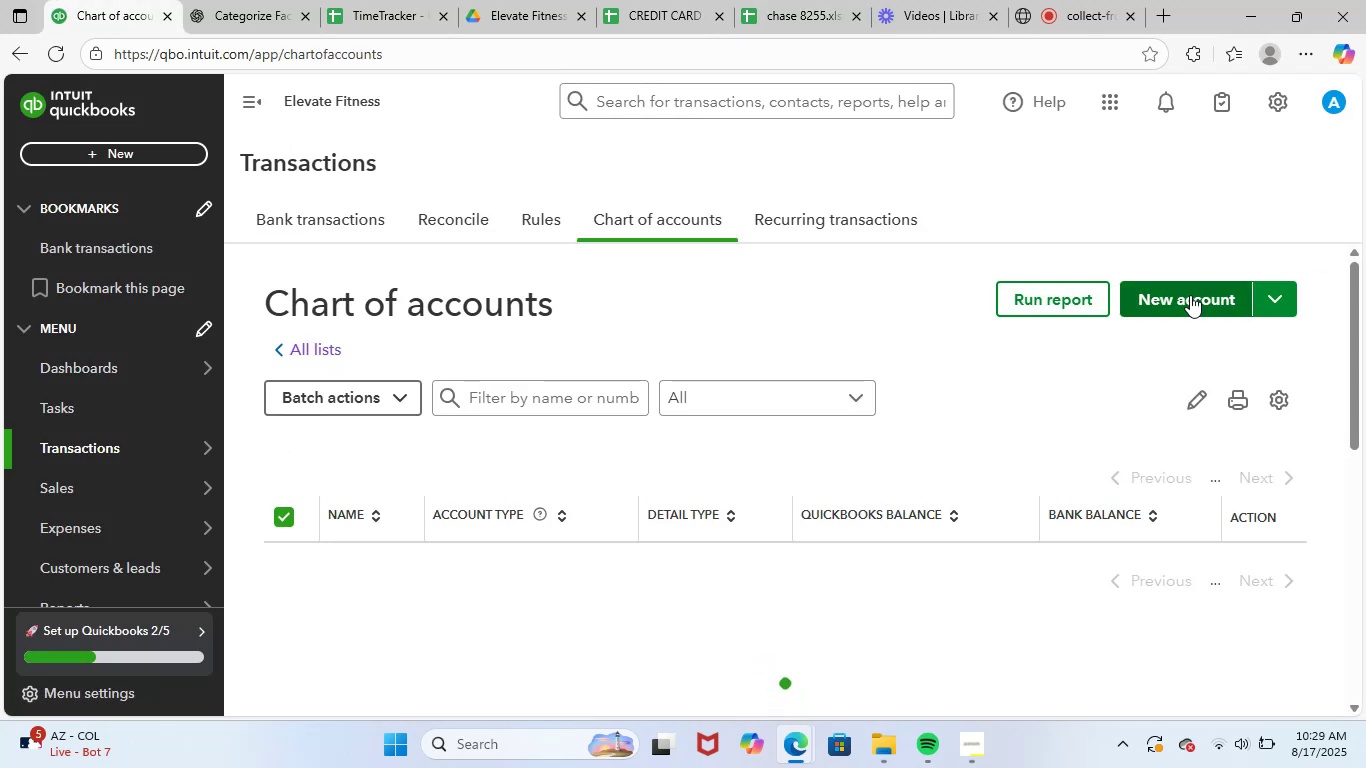 
wait(5.18)
 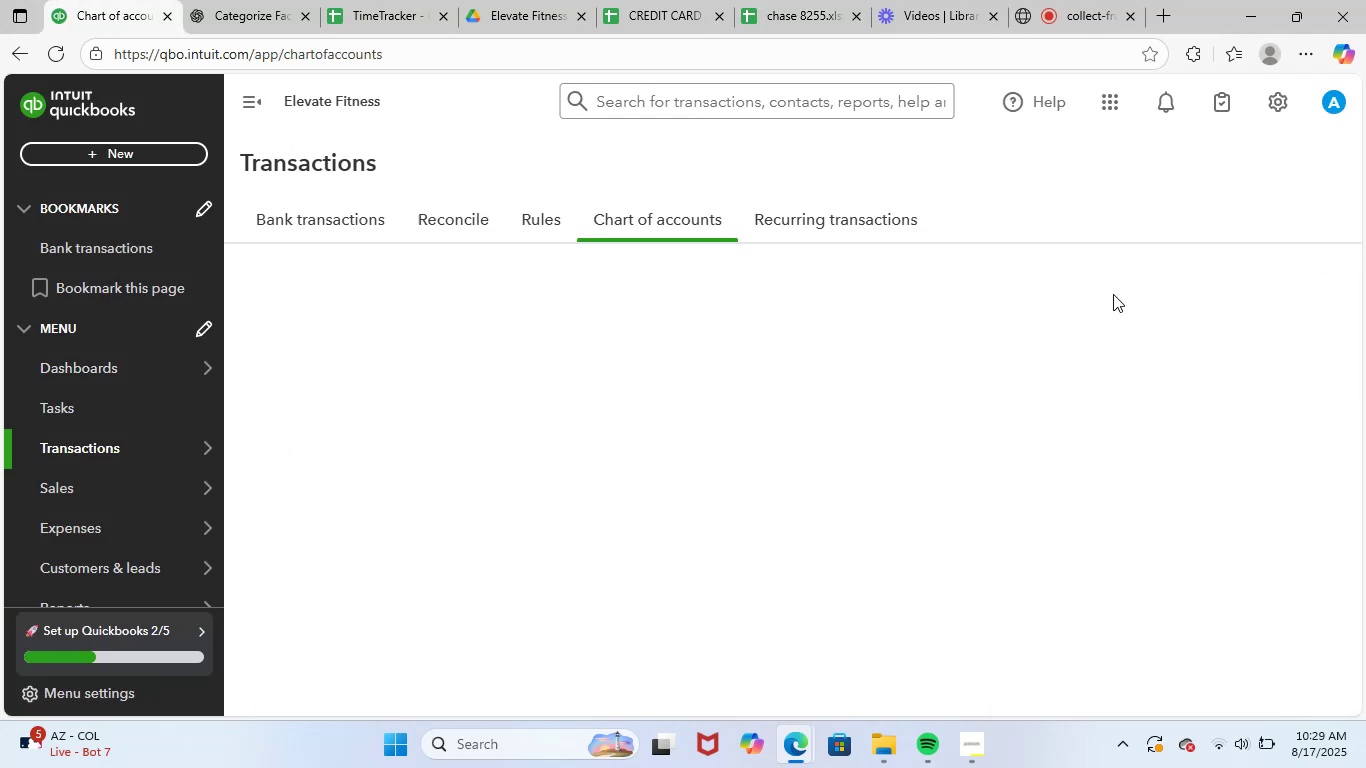 
scroll: coordinate [1217, 533], scroll_direction: up, amount: 1.0
 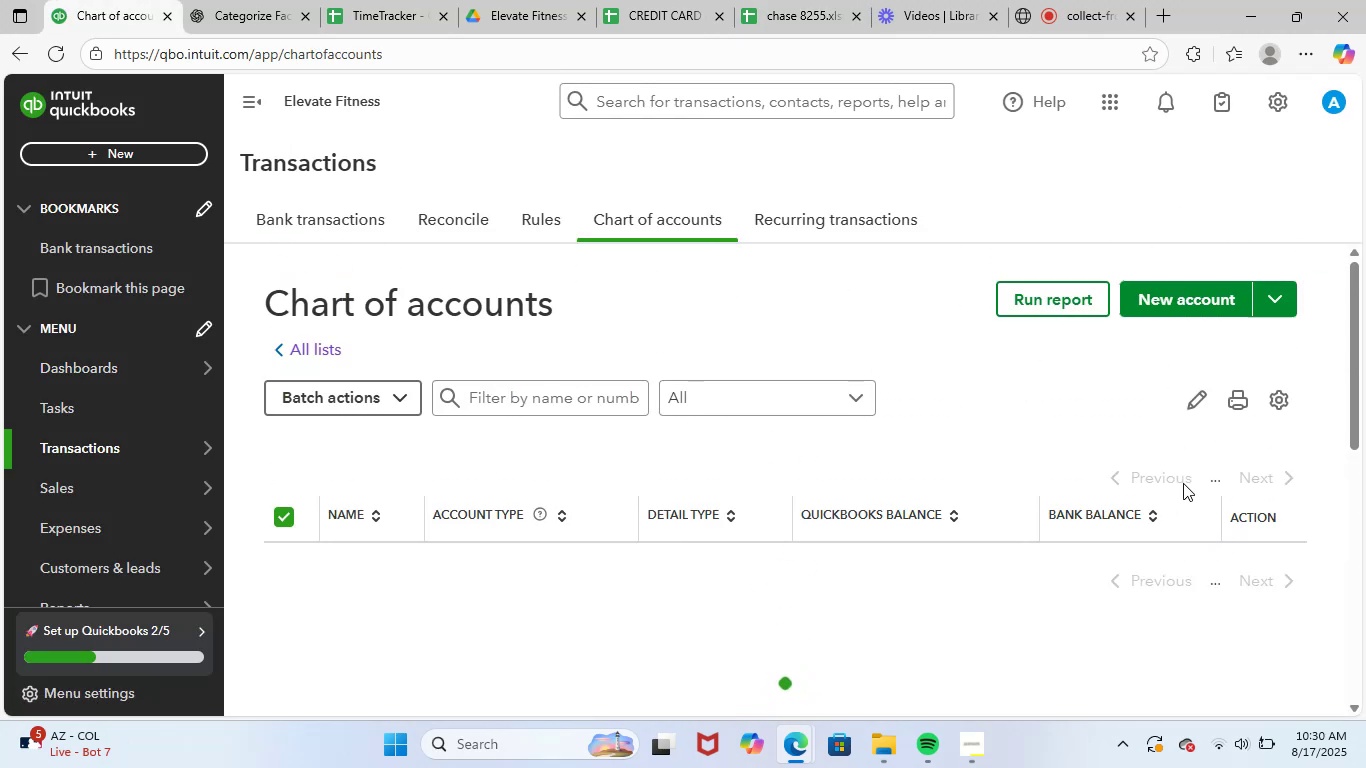 
mouse_move([1215, 450])
 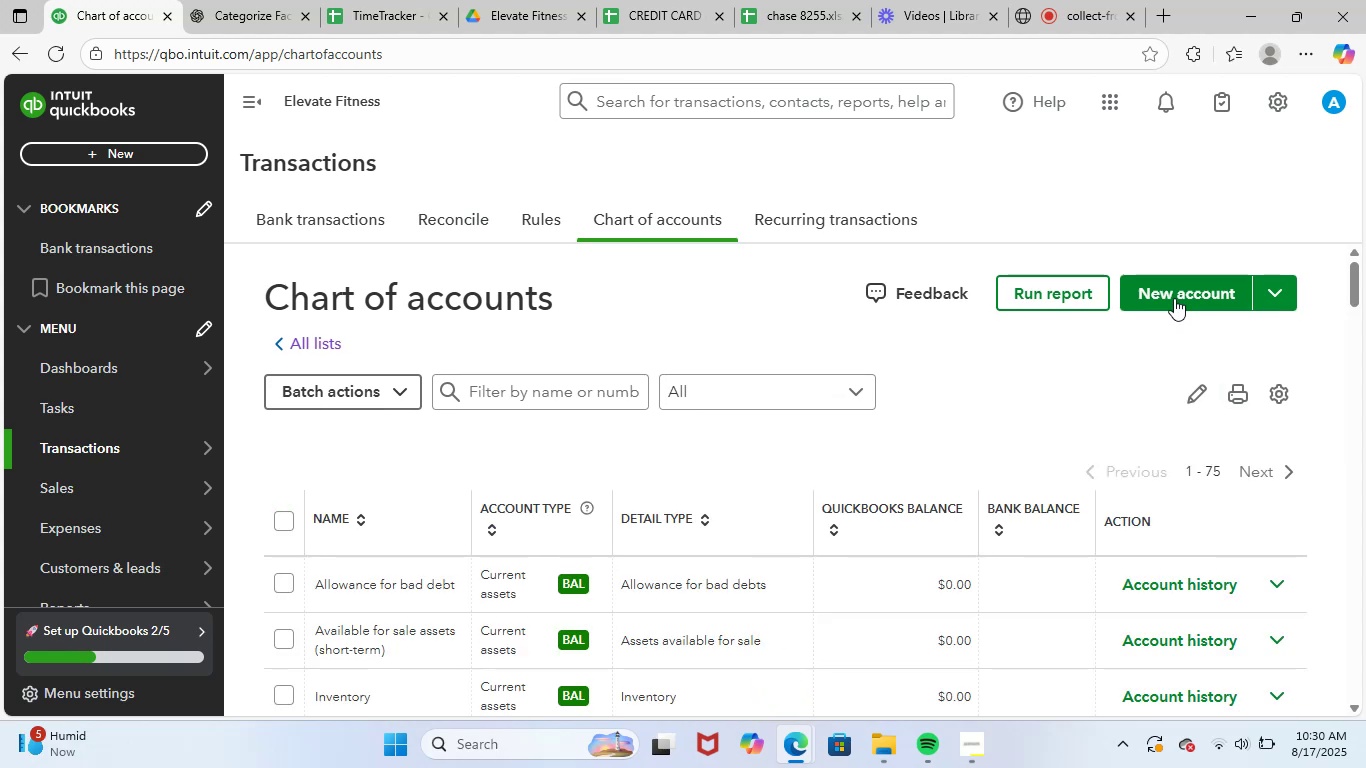 
left_click([1174, 295])
 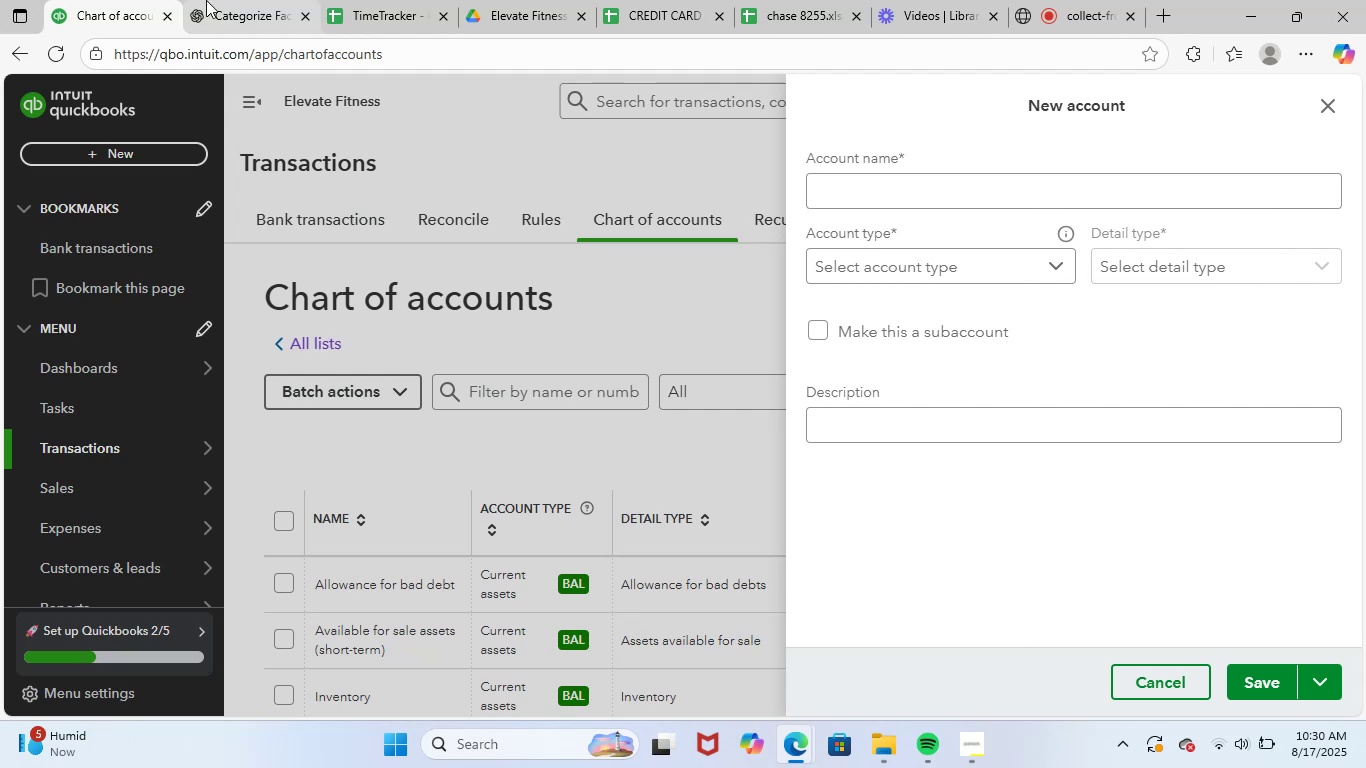 
left_click([652, 0])
 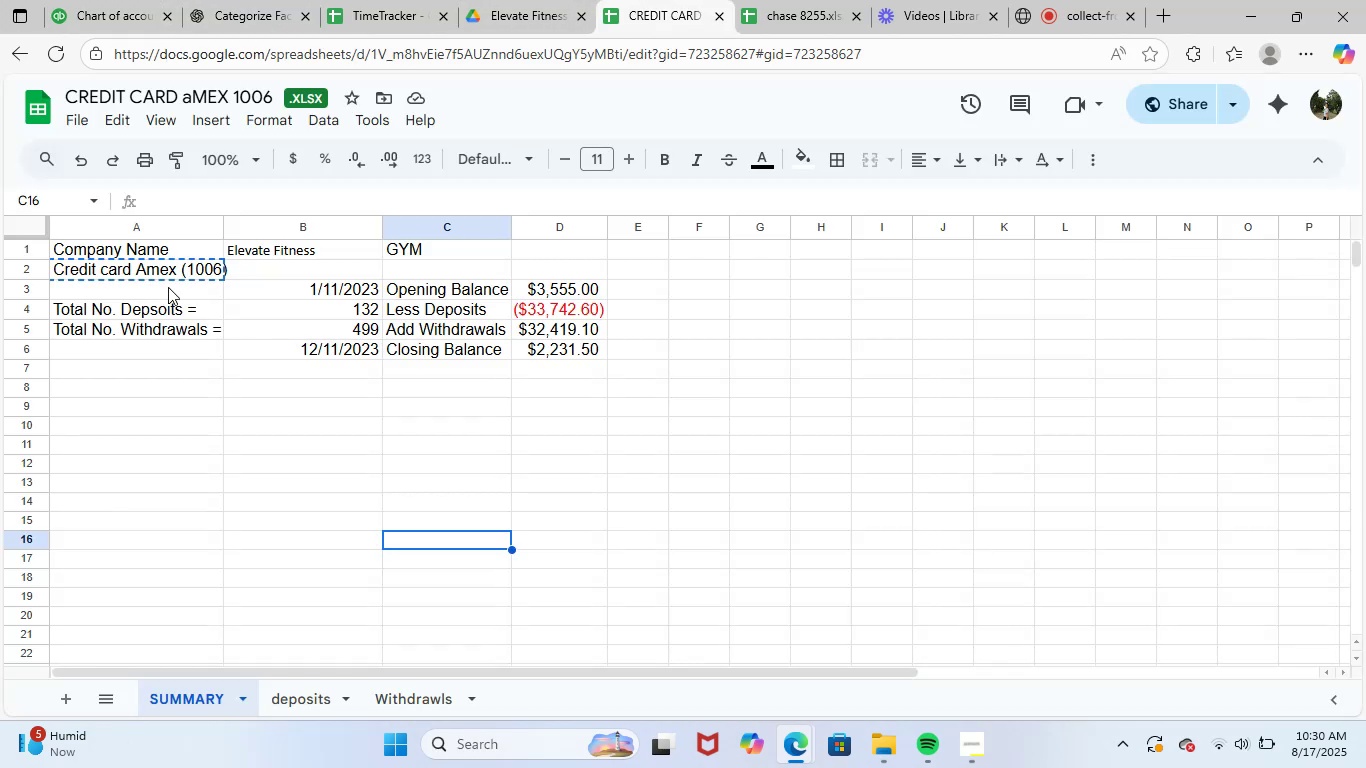 
left_click([171, 279])
 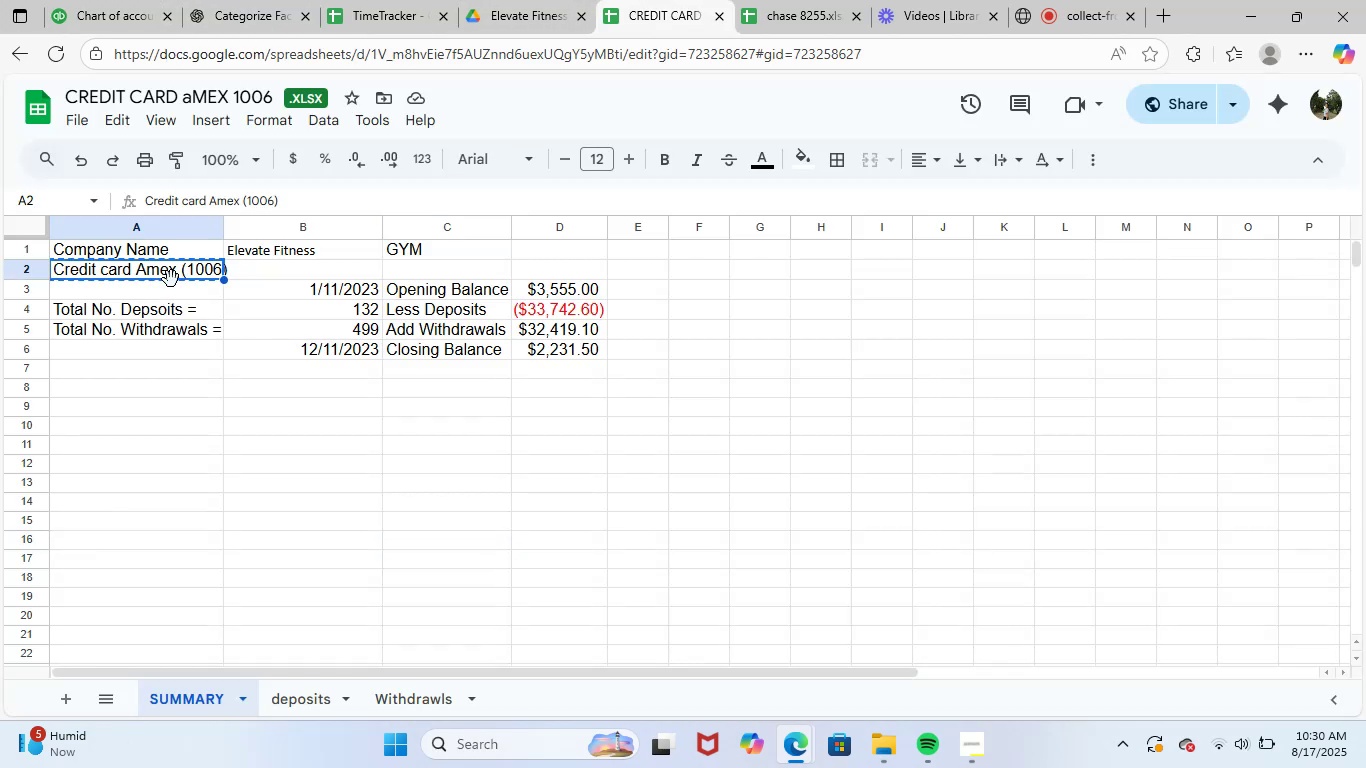 
key(Control+ControlLeft)
 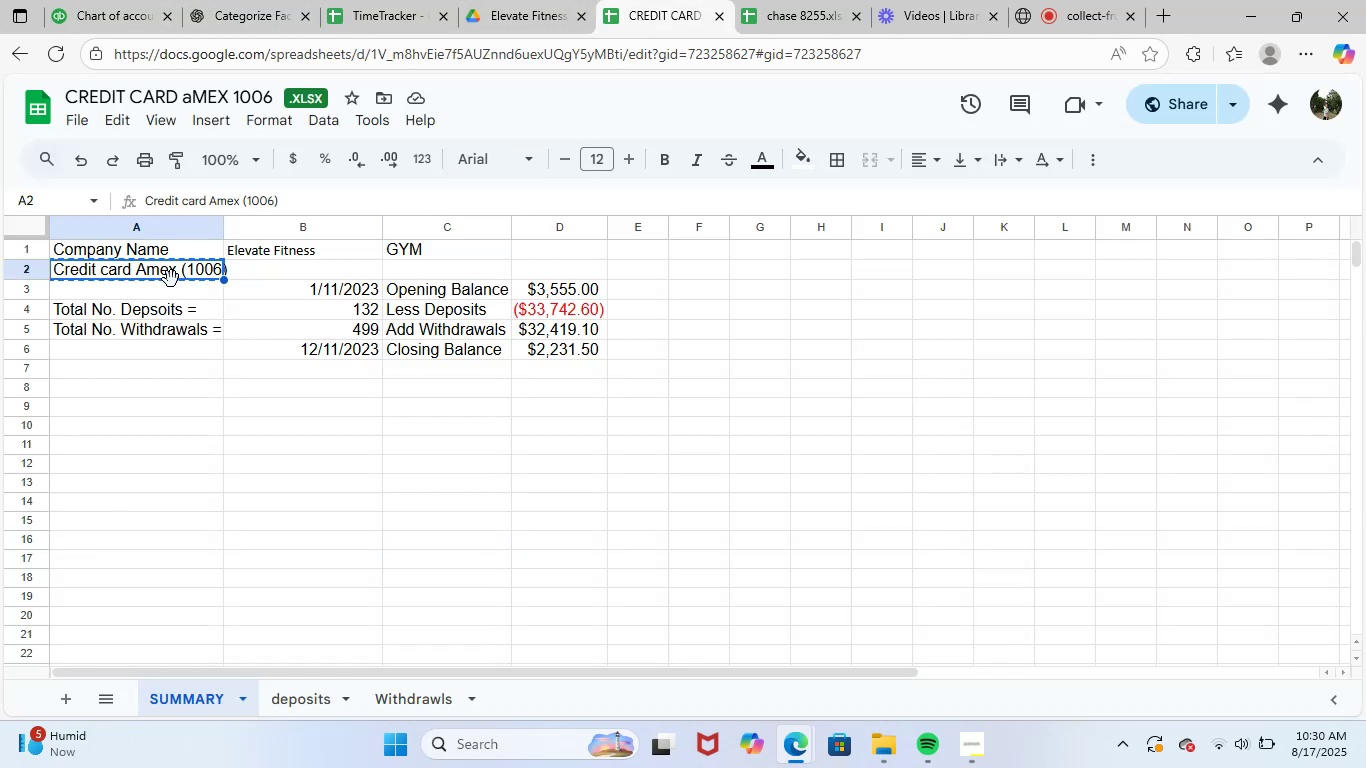 
key(Control+C)
 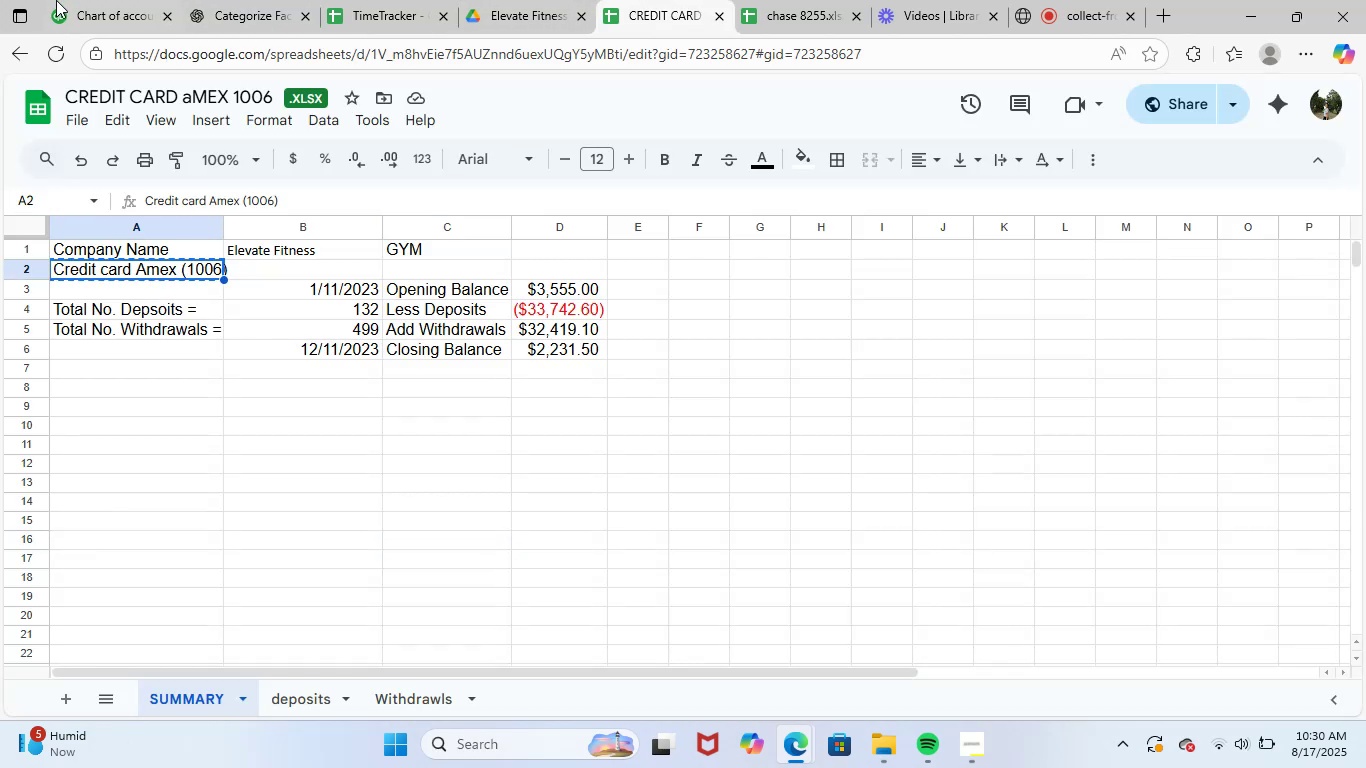 
left_click([70, 0])
 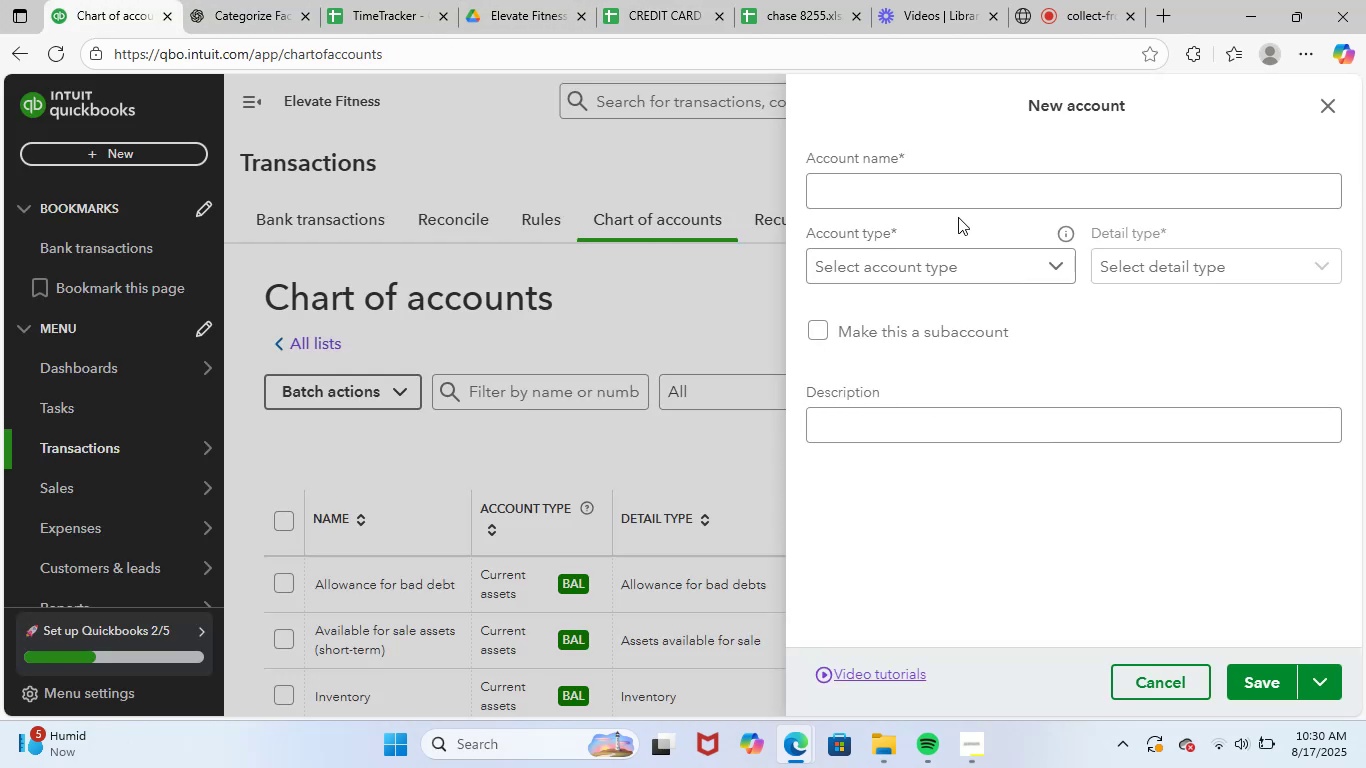 
left_click([962, 199])
 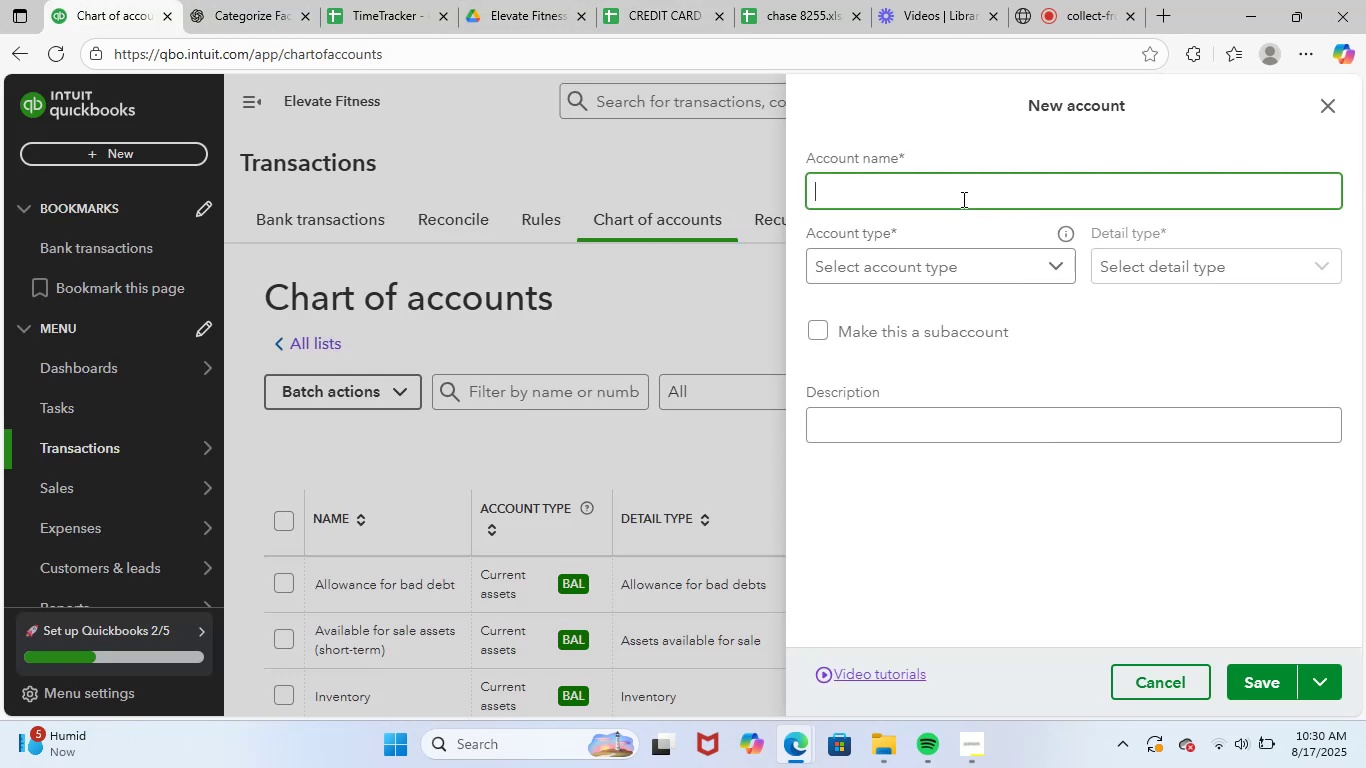 
key(Control+ControlLeft)
 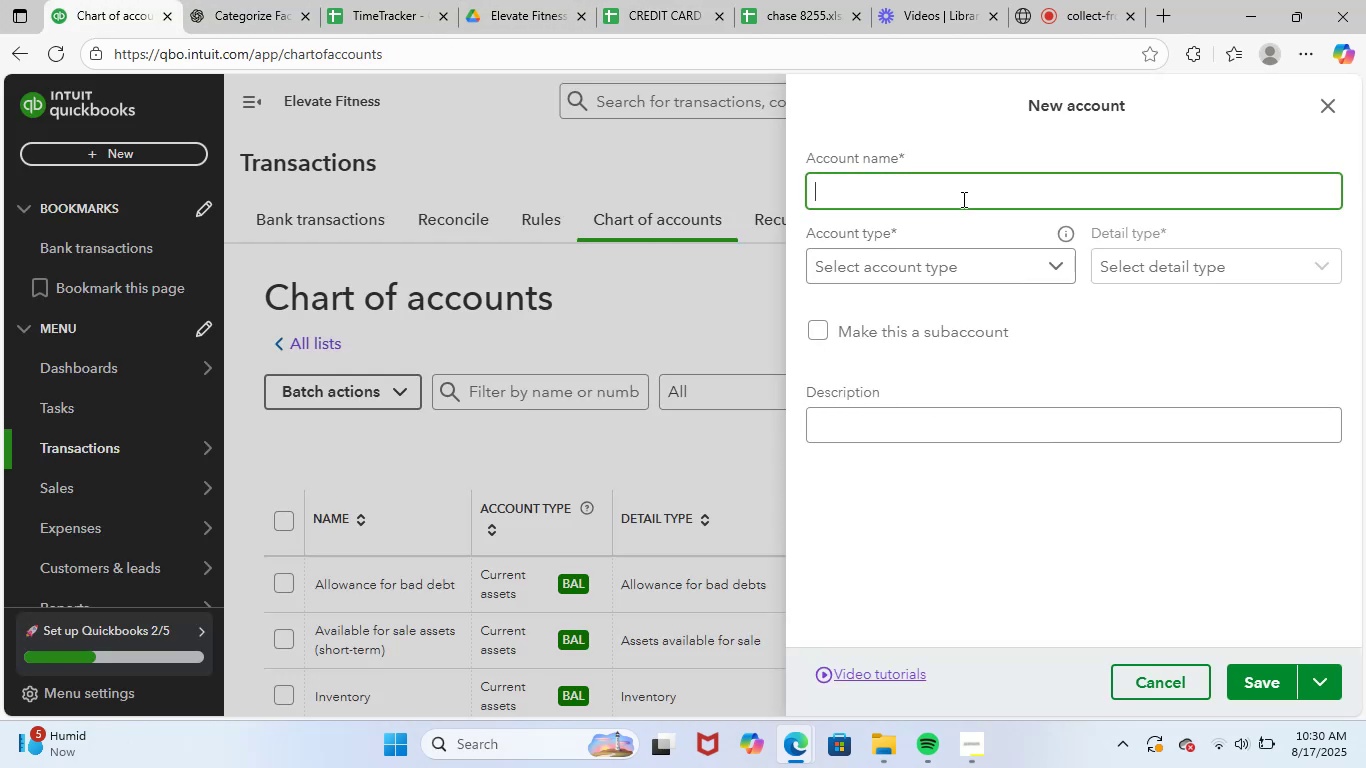 
key(Control+V)
 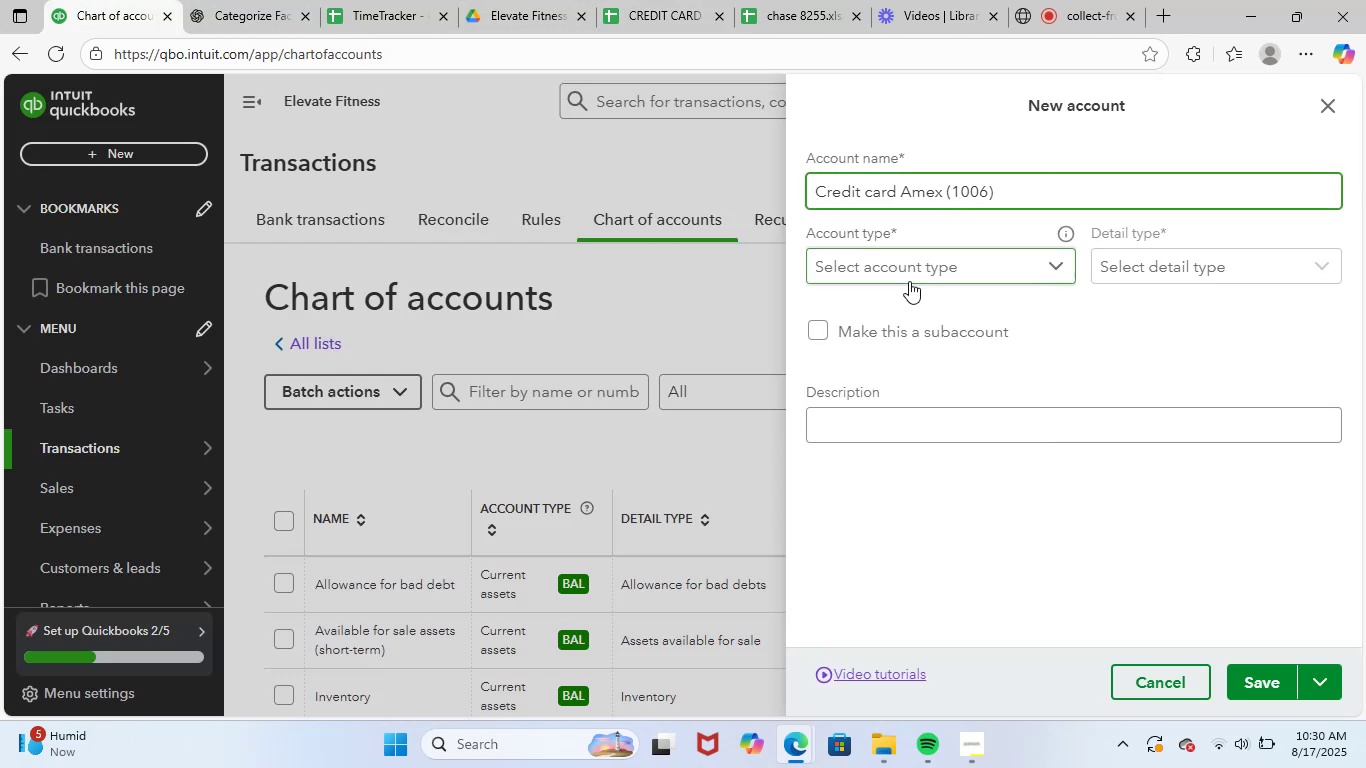 
left_click([924, 270])
 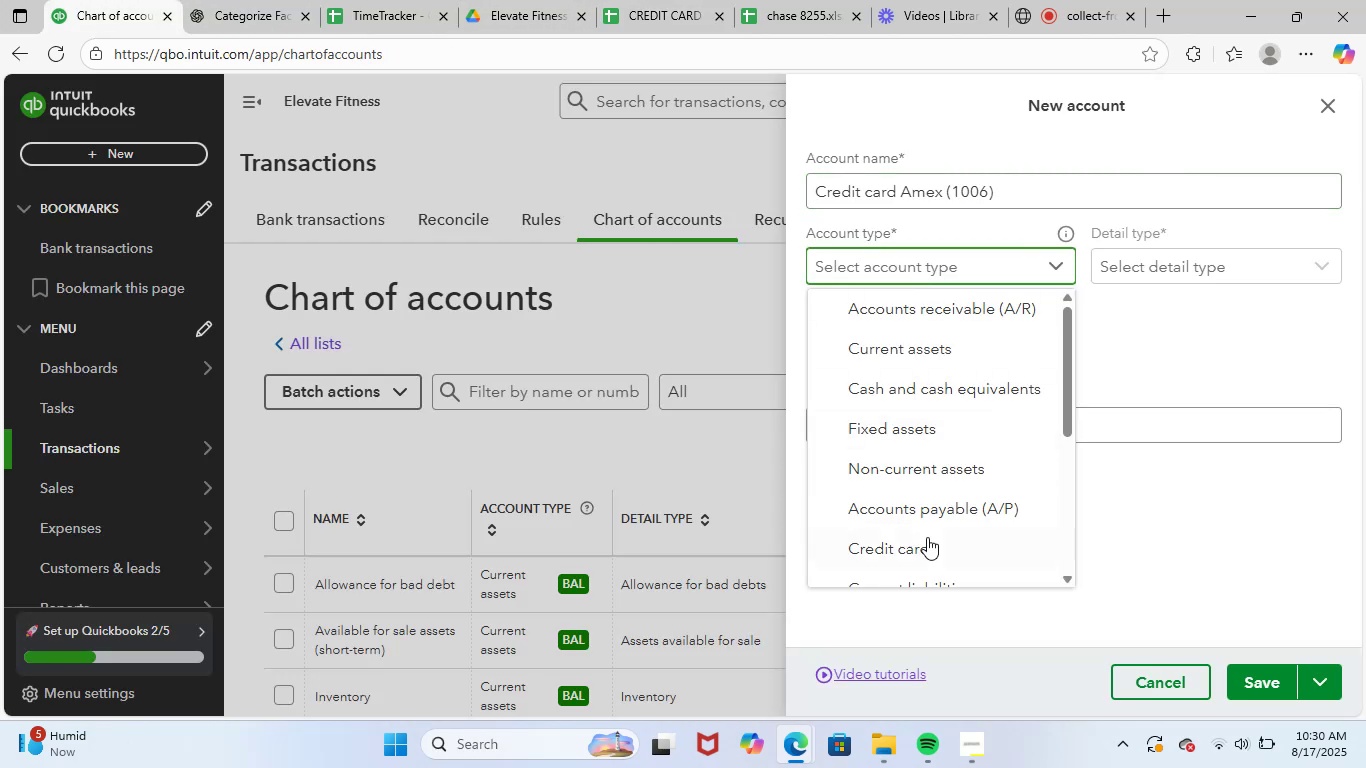 
left_click([926, 545])
 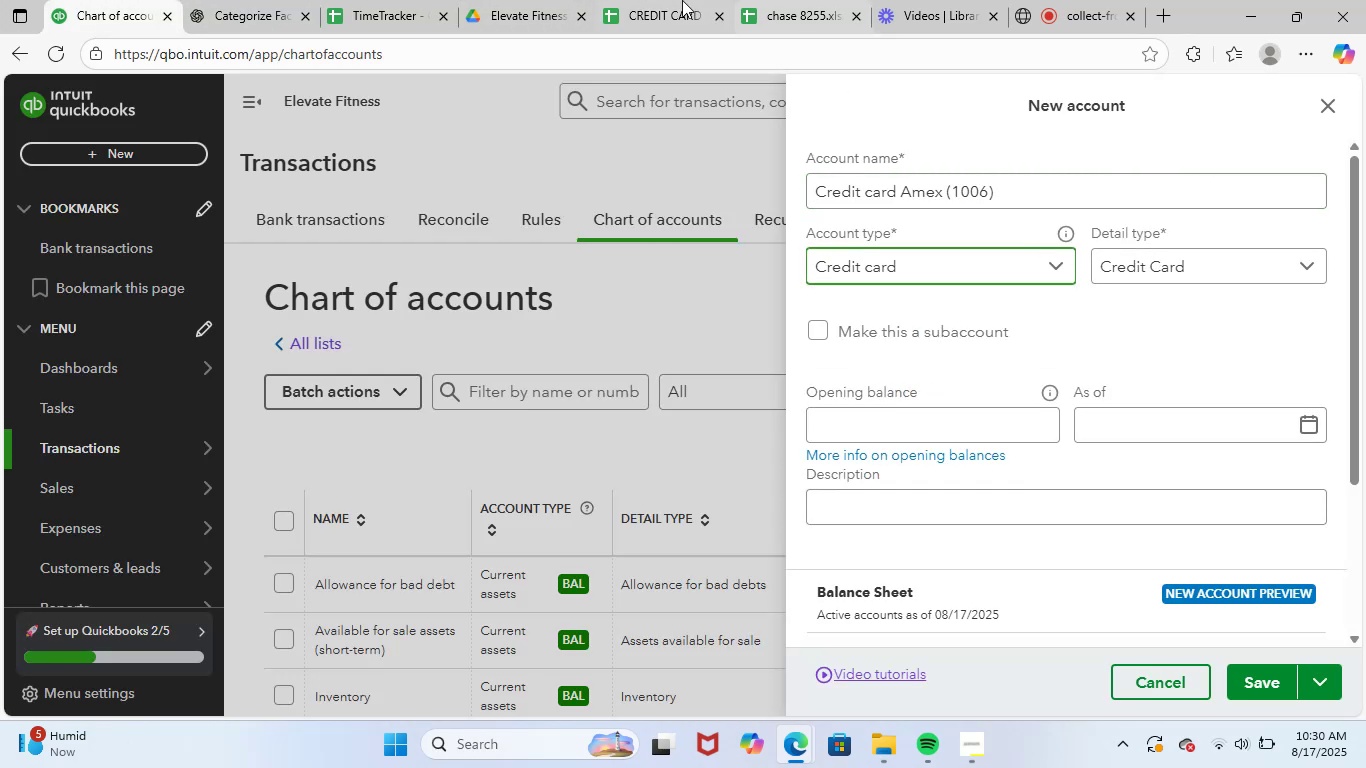 
left_click([662, 0])
 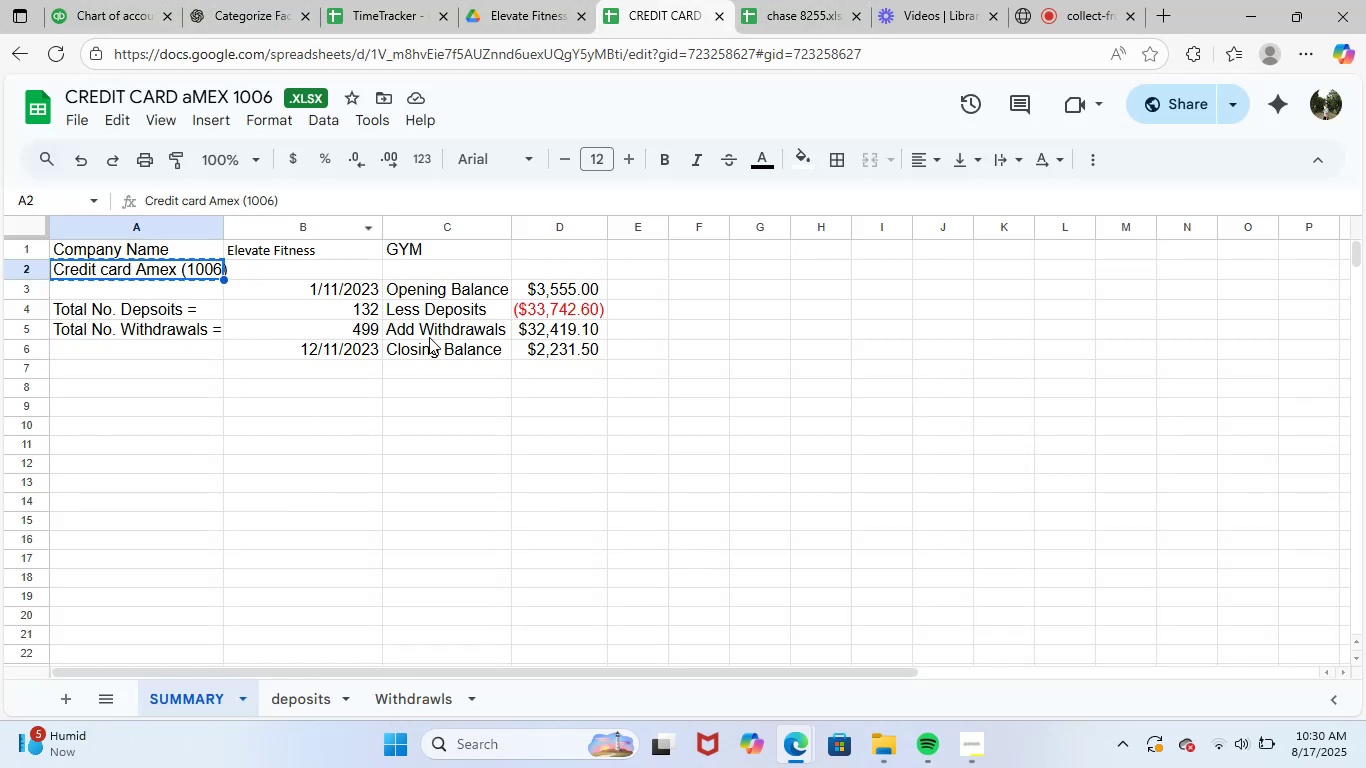 
left_click([564, 292])
 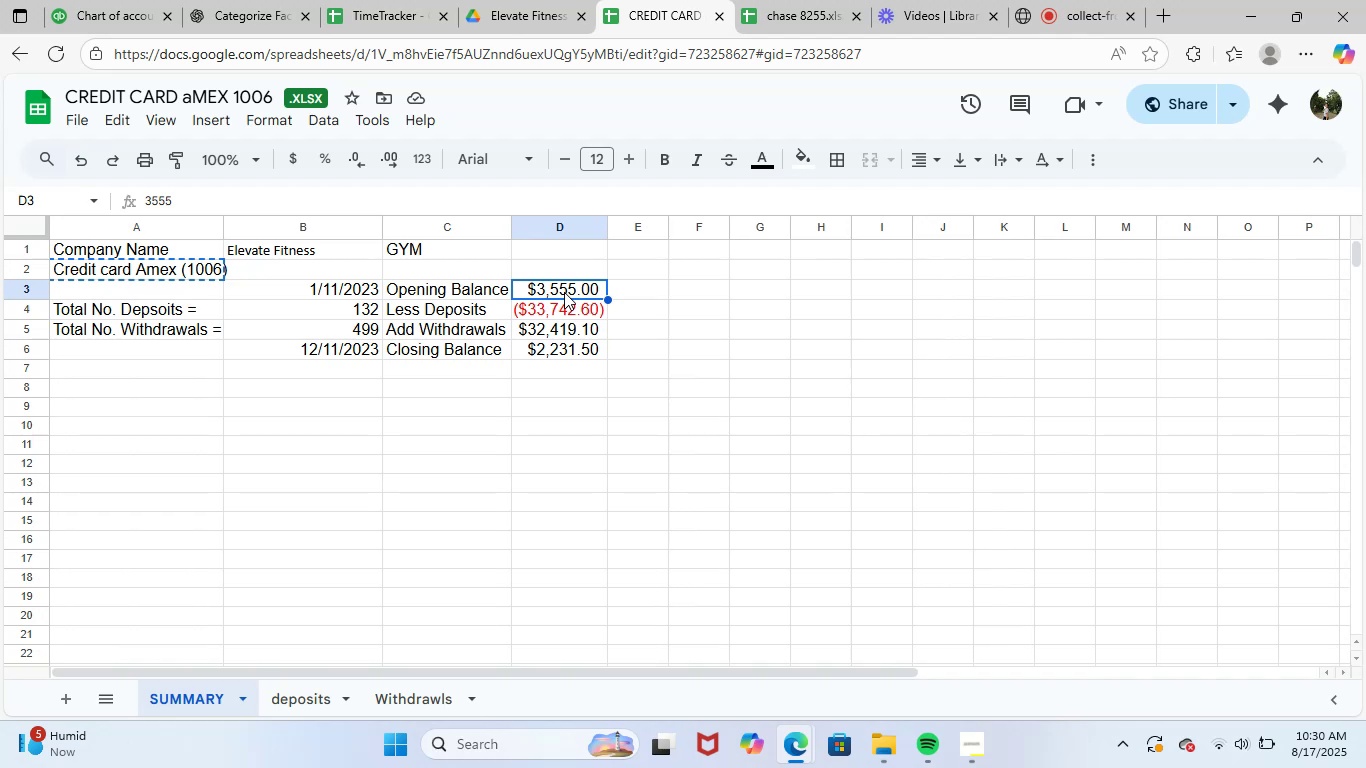 
key(Control+C)
 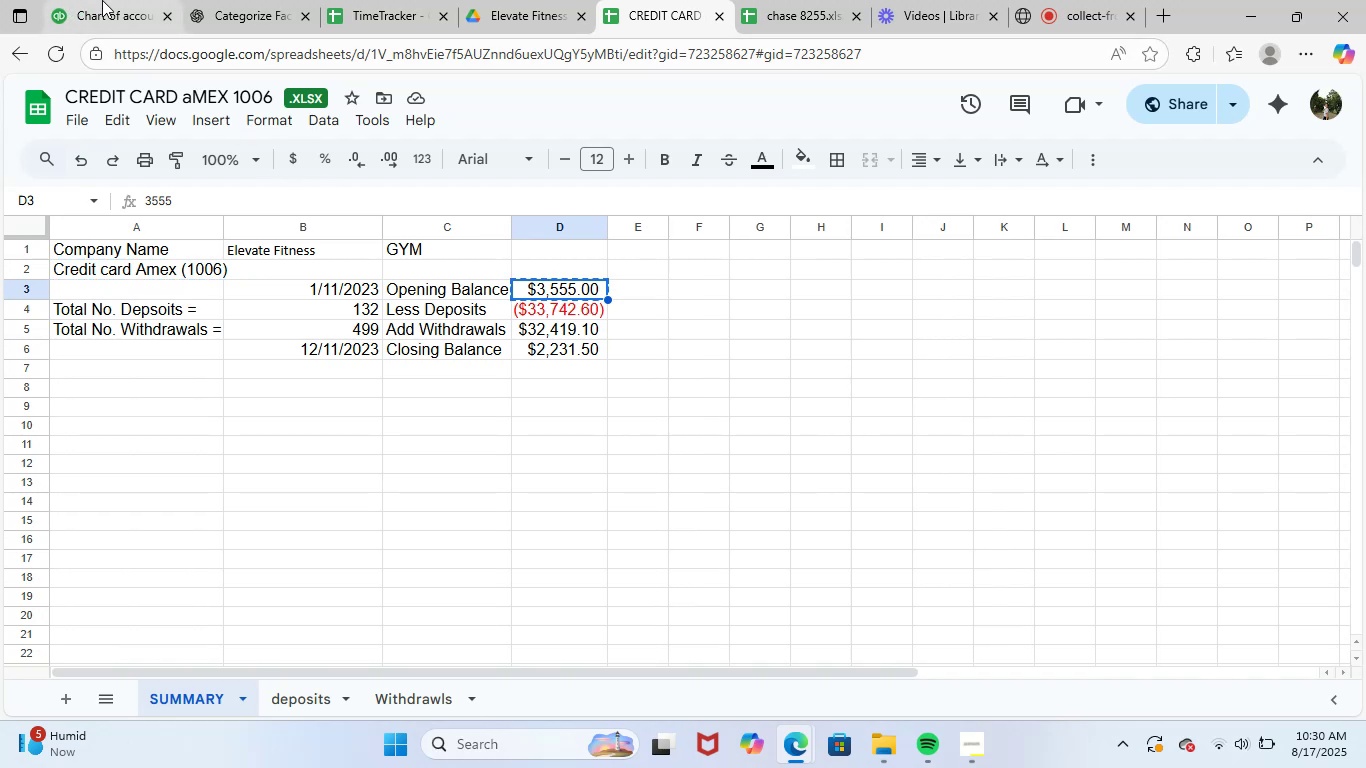 
left_click([106, 0])
 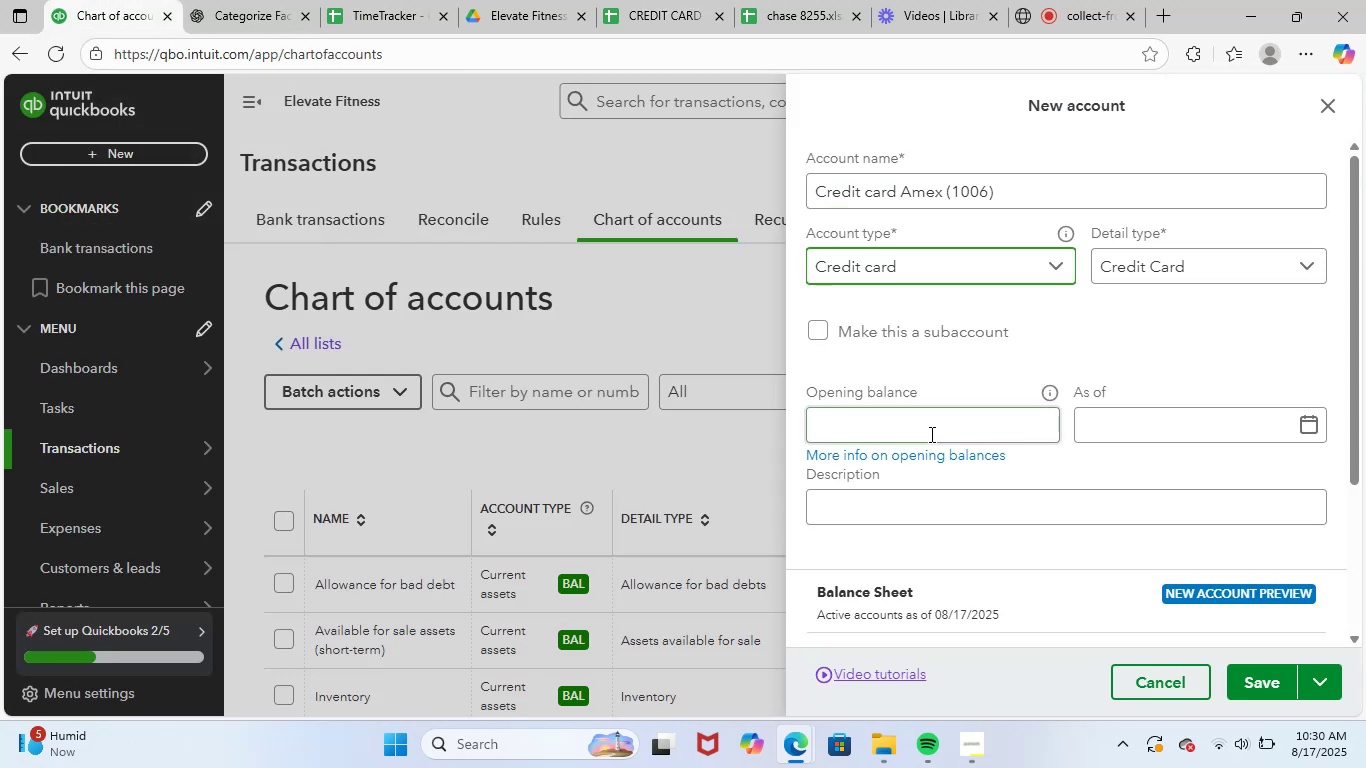 
left_click([934, 429])
 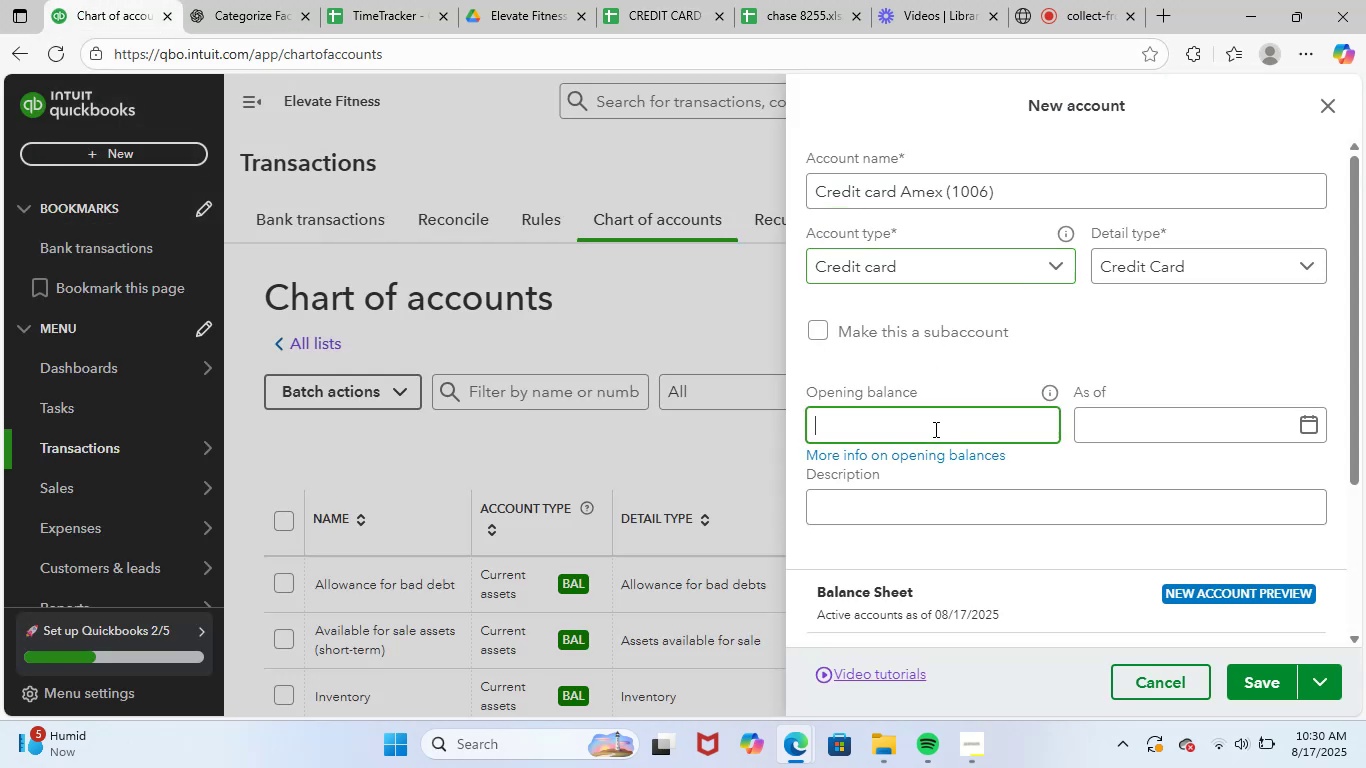 
key(Control+ControlLeft)
 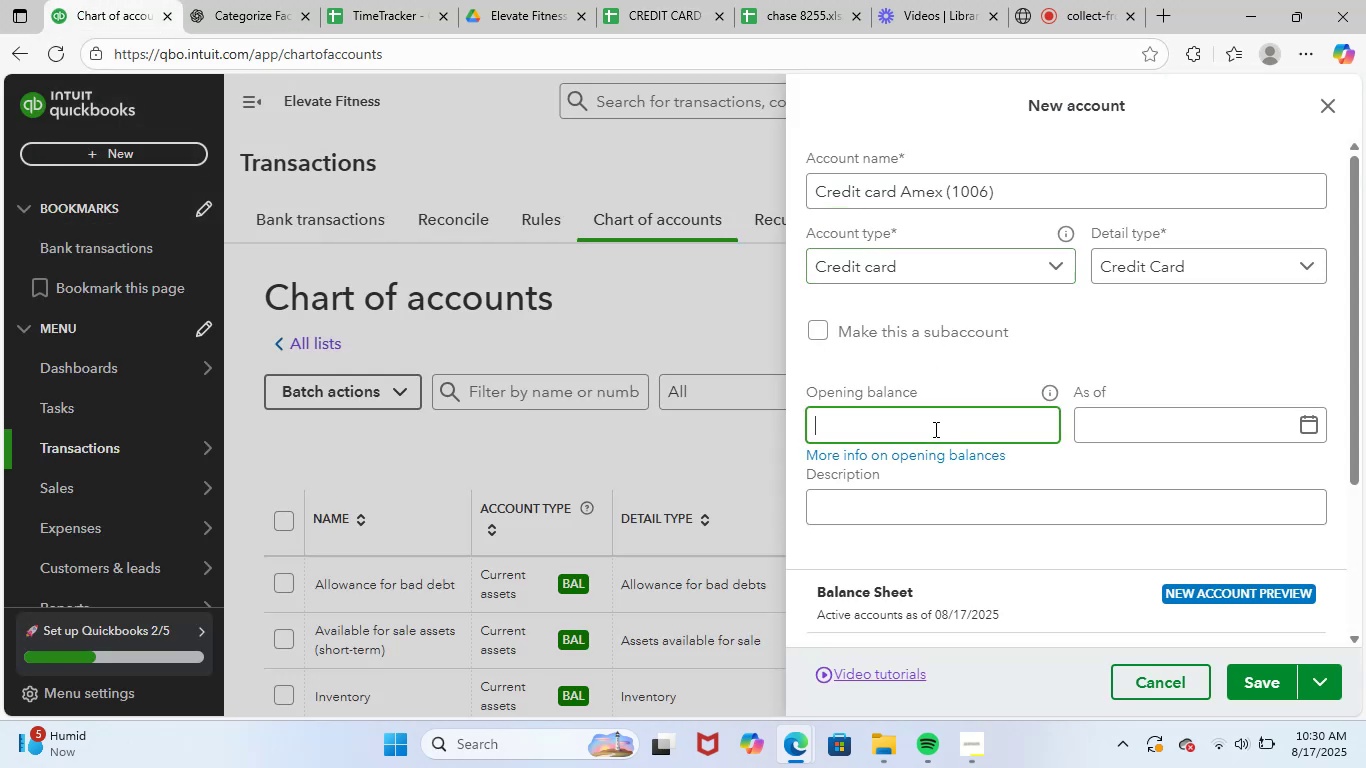 
key(Control+V)
 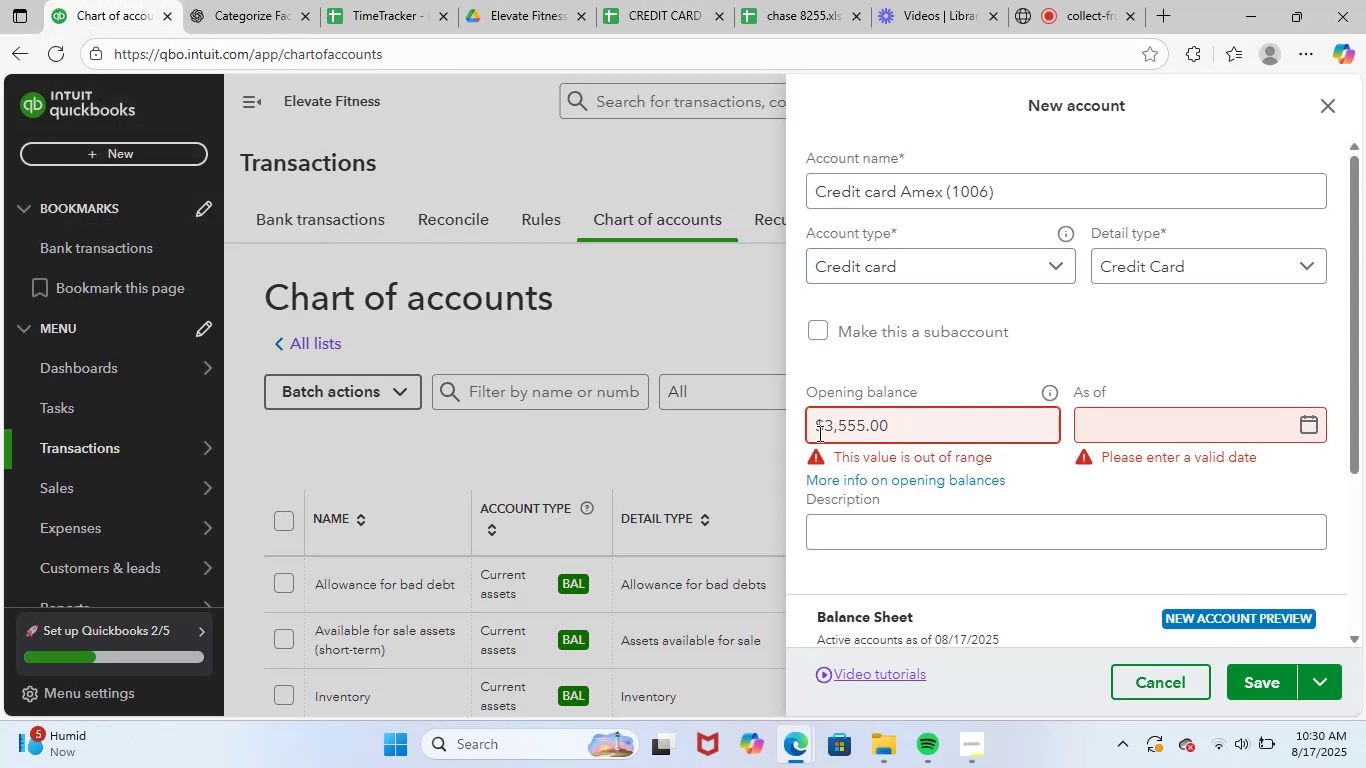 
left_click([823, 431])
 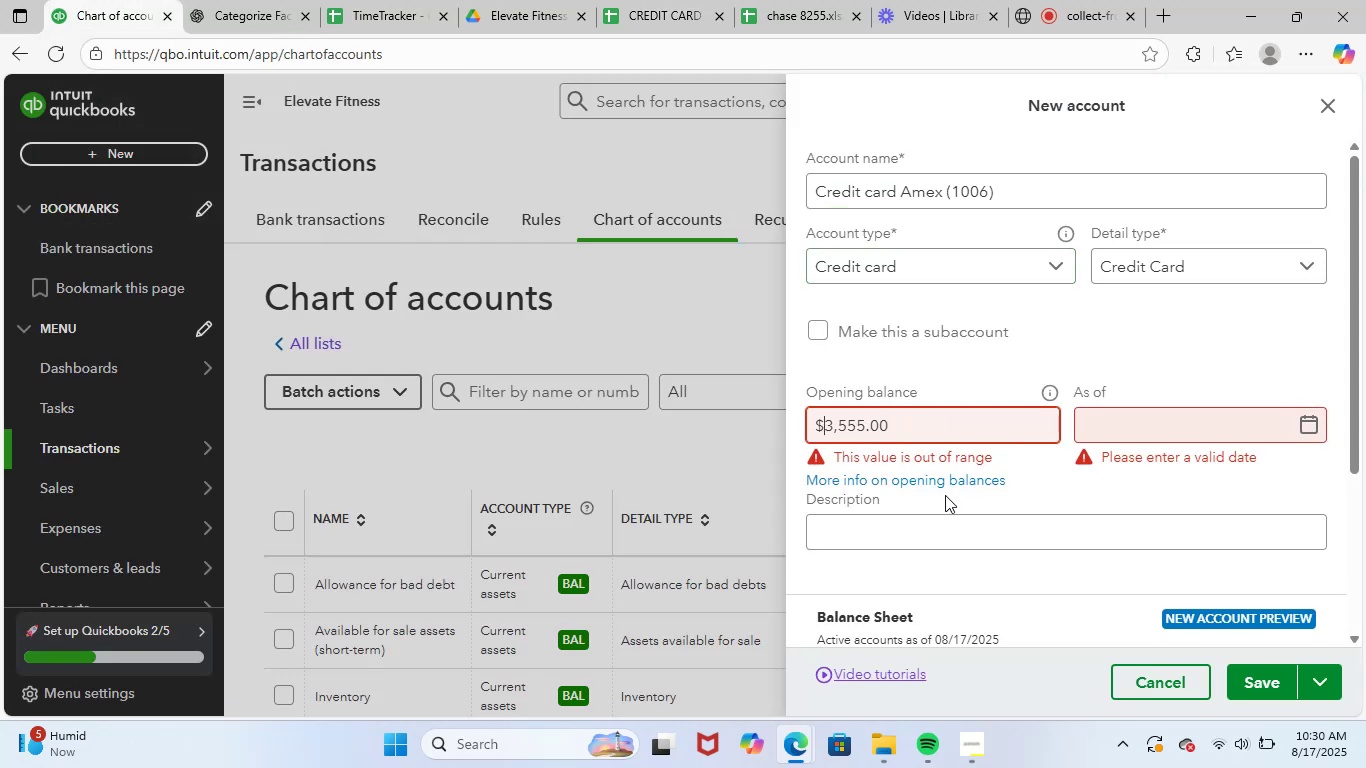 
key(Backspace)
 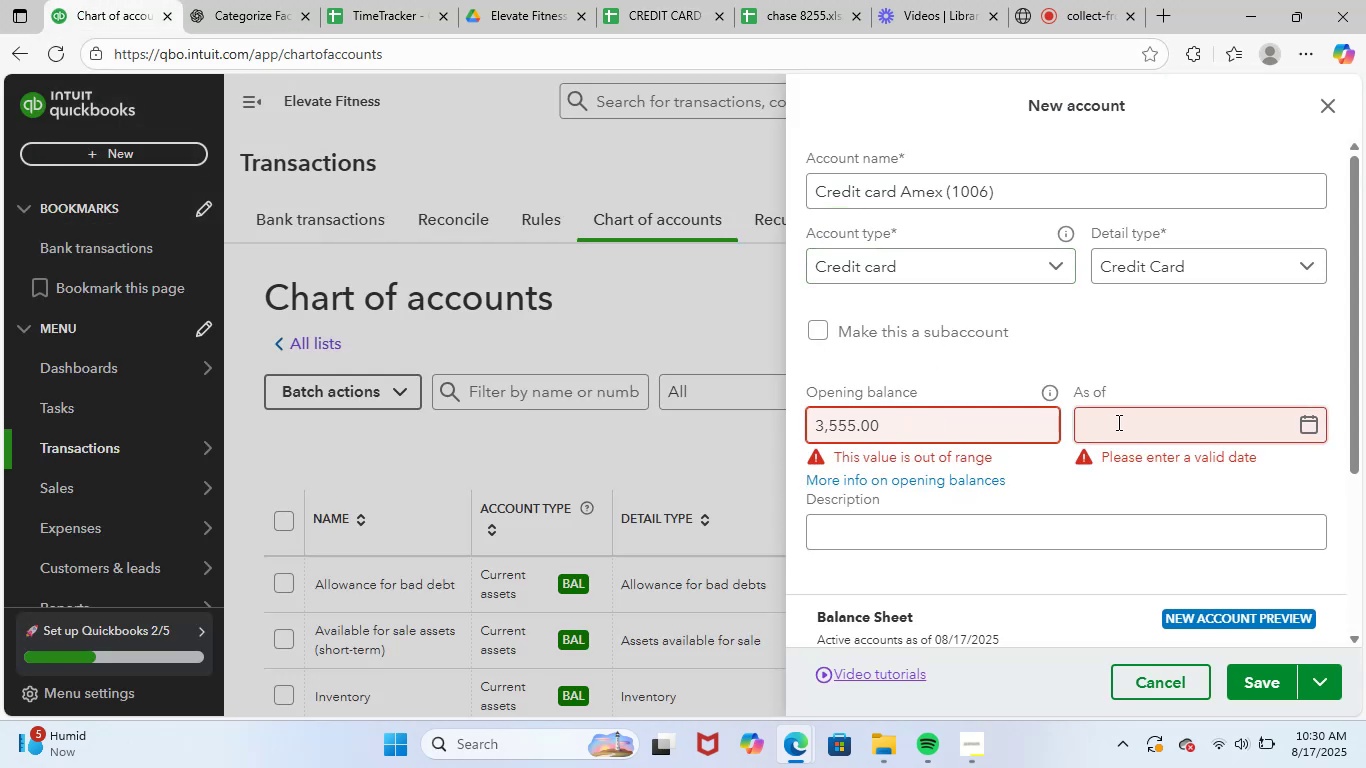 
left_click([1121, 419])
 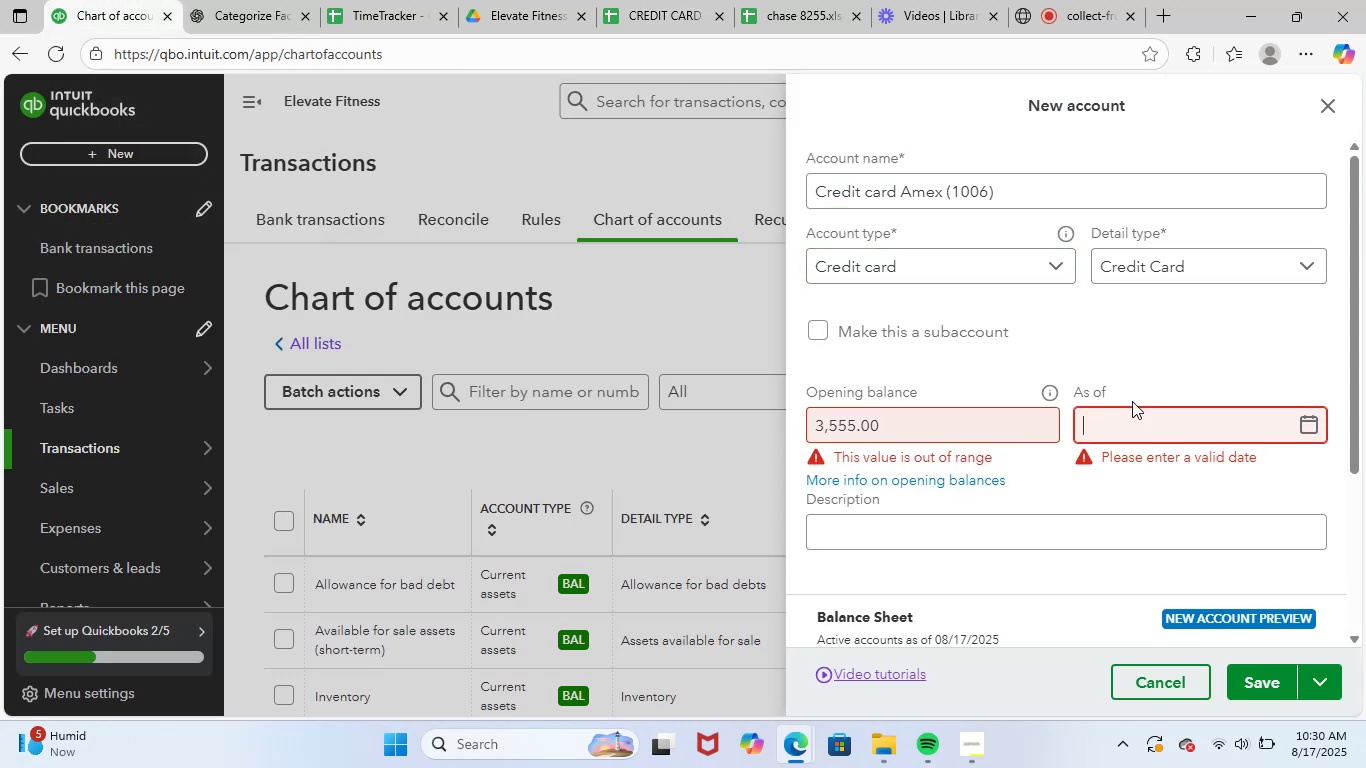 
key(Numpad1)
 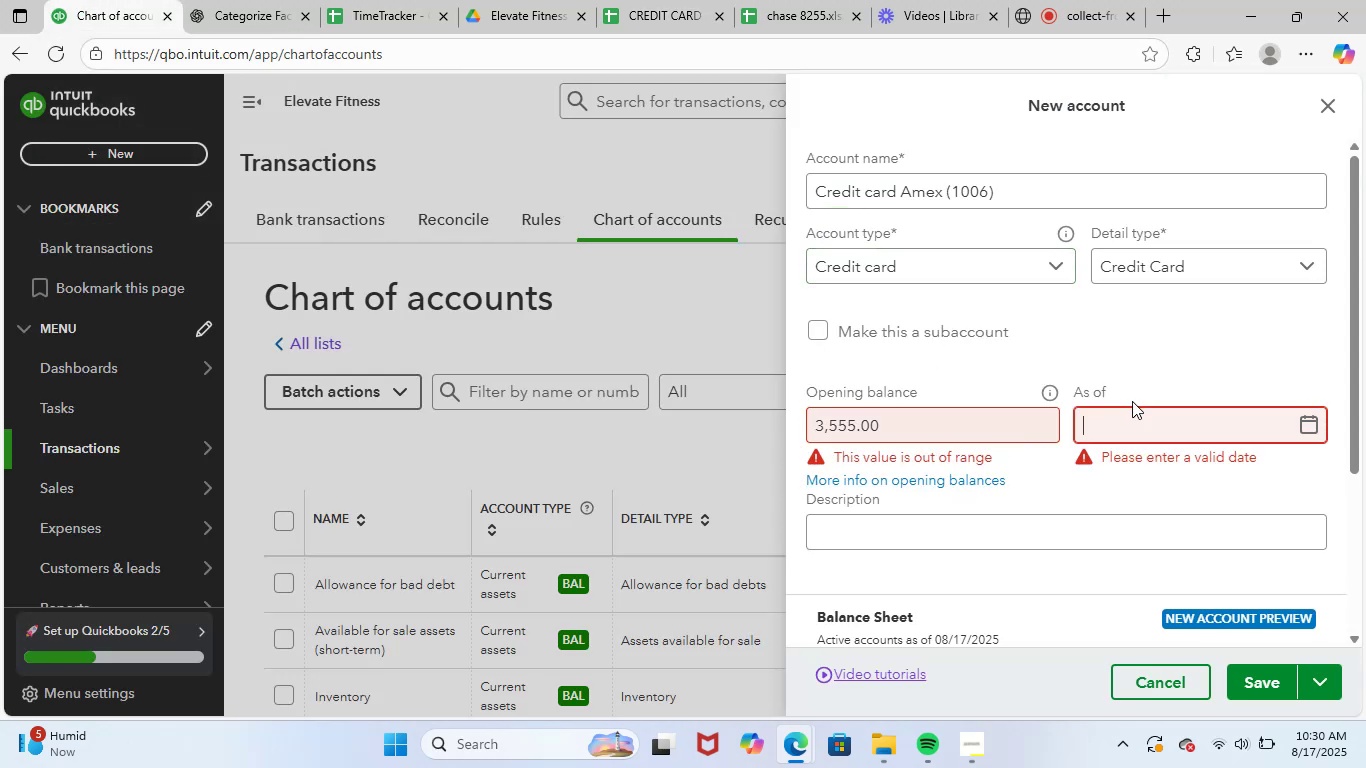 
key(NumpadDivide)
 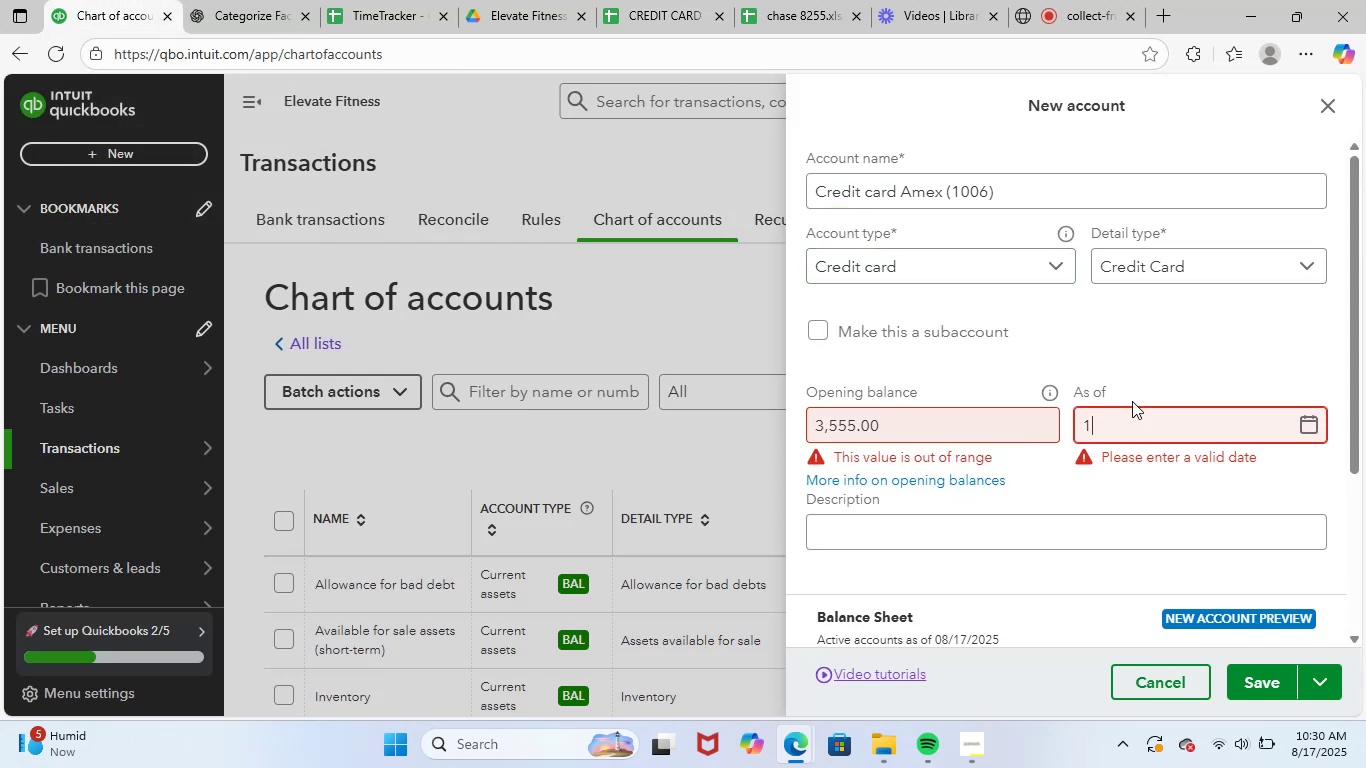 
key(Numpad1)
 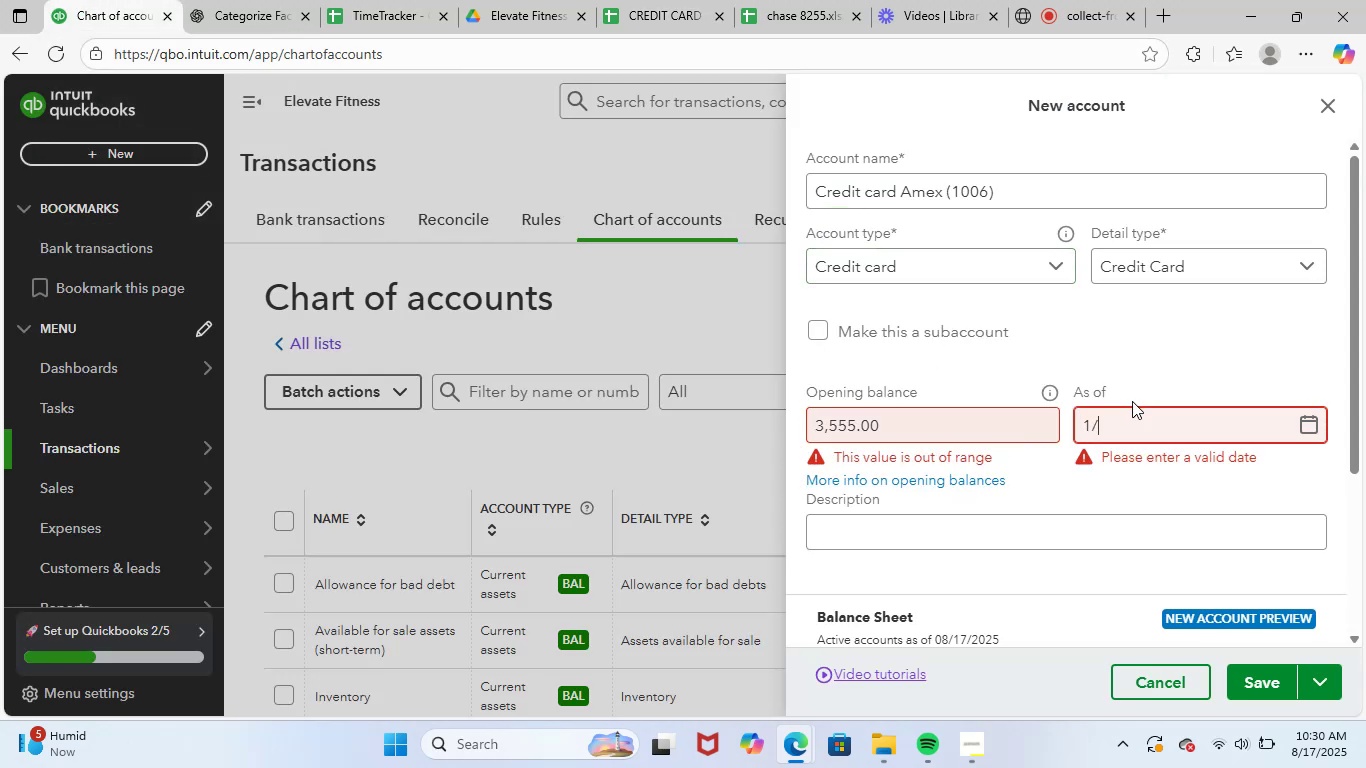 
key(Numpad1)
 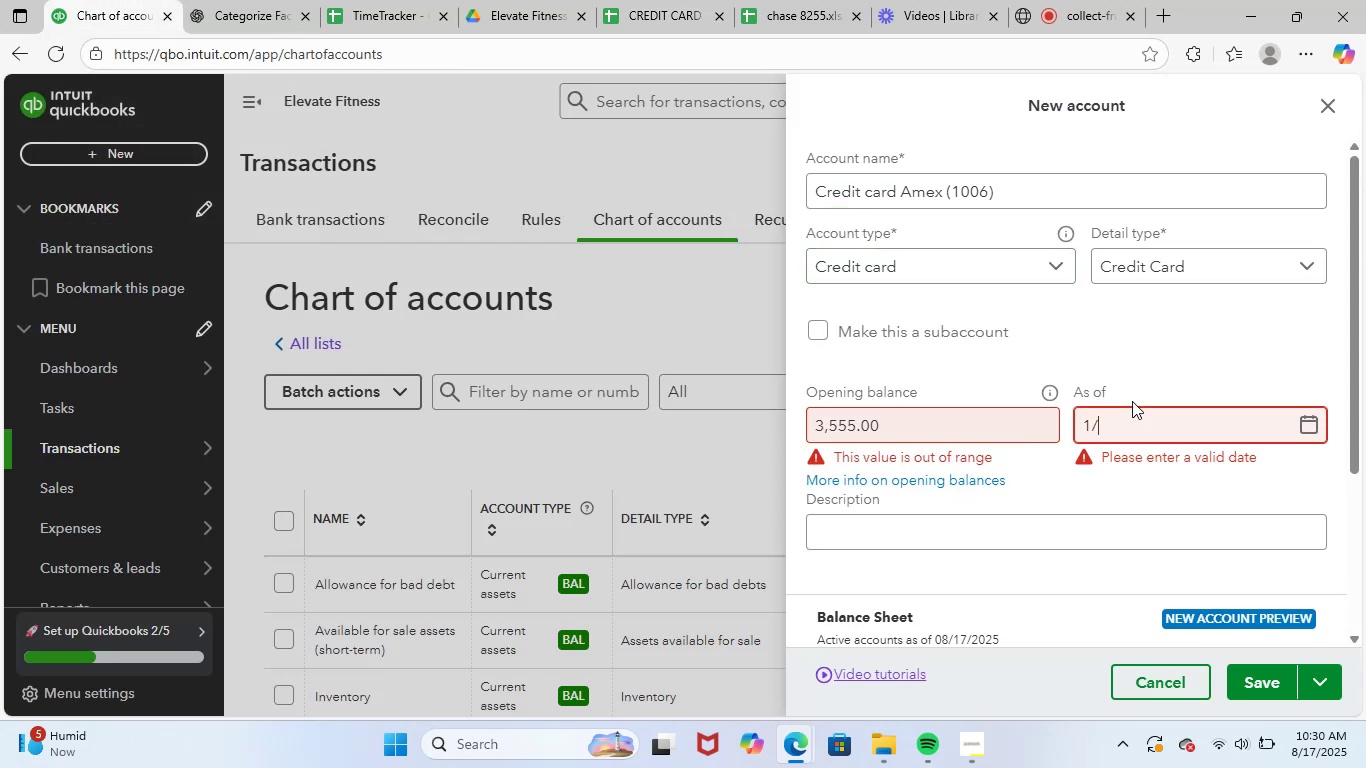 
key(NumpadDivide)
 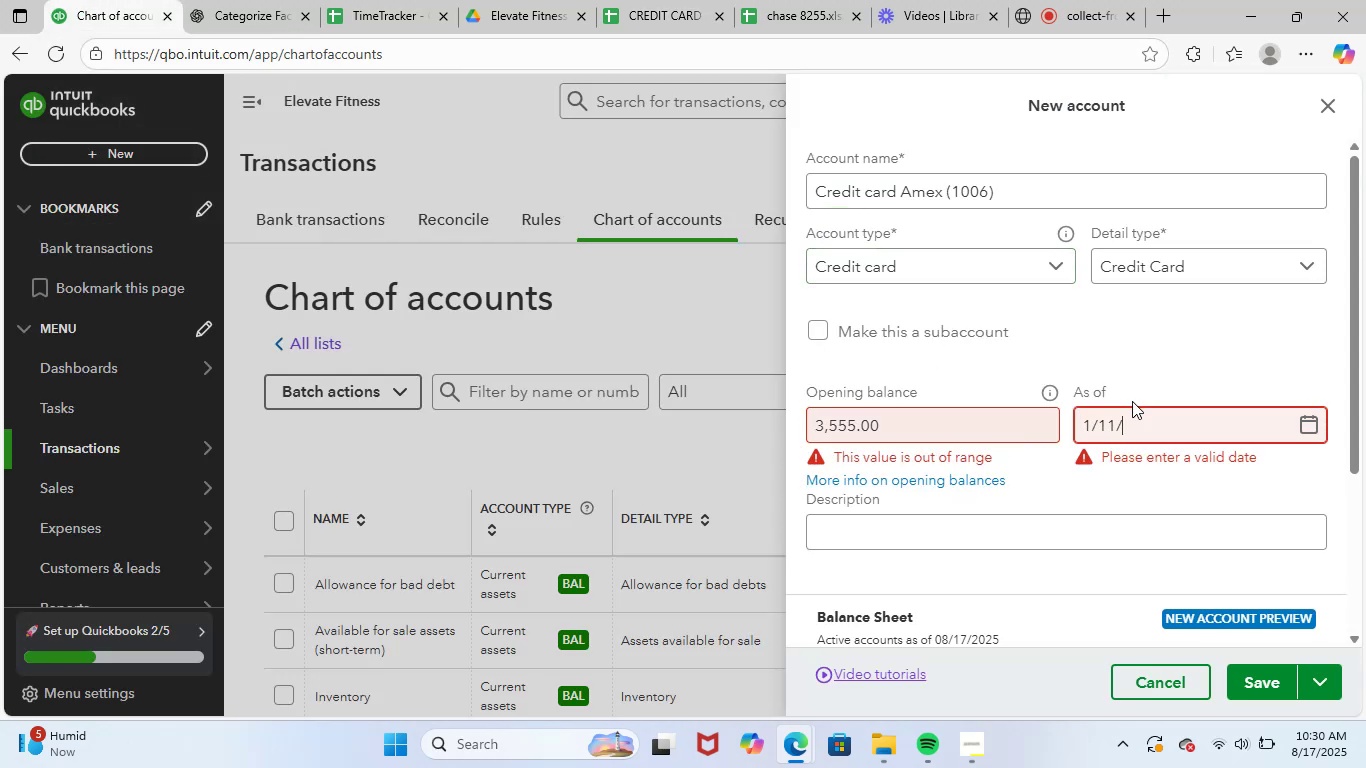 
key(Numpad2)
 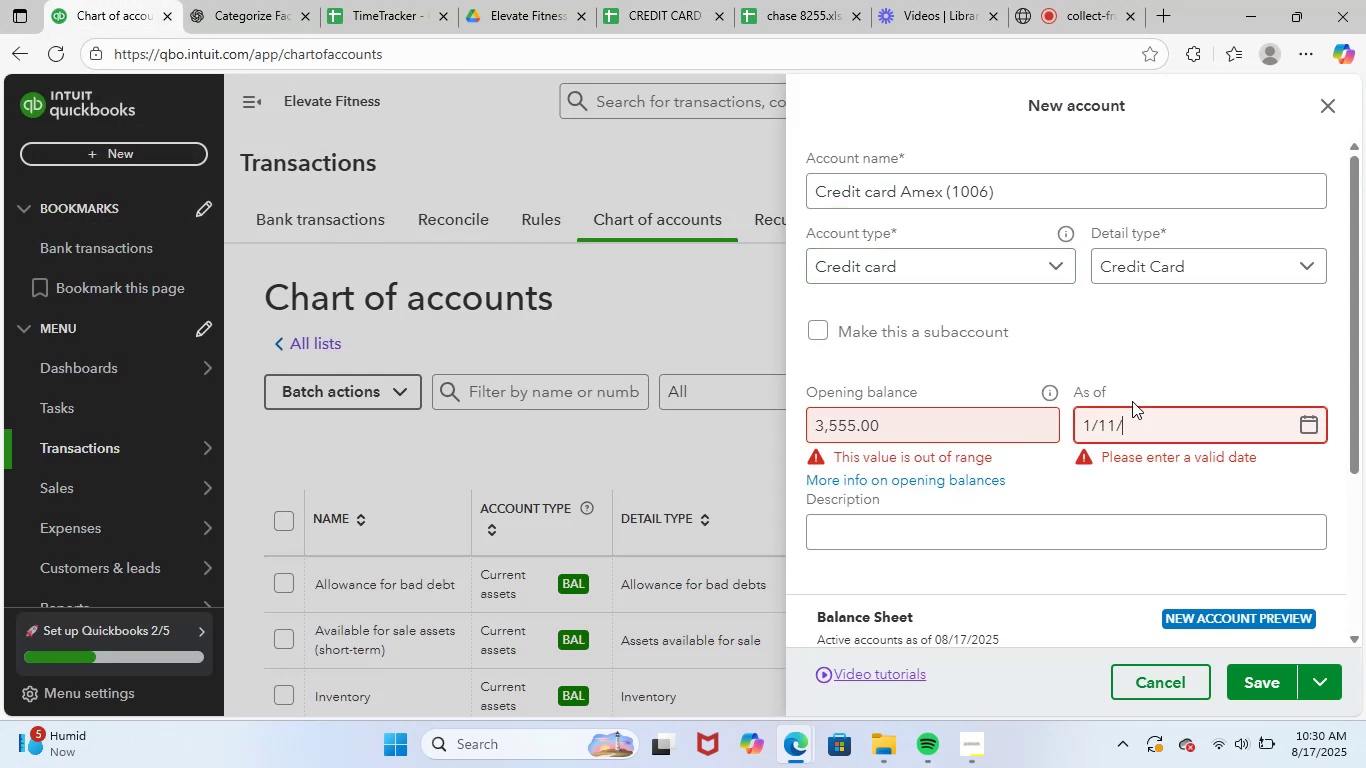 
key(Numpad0)
 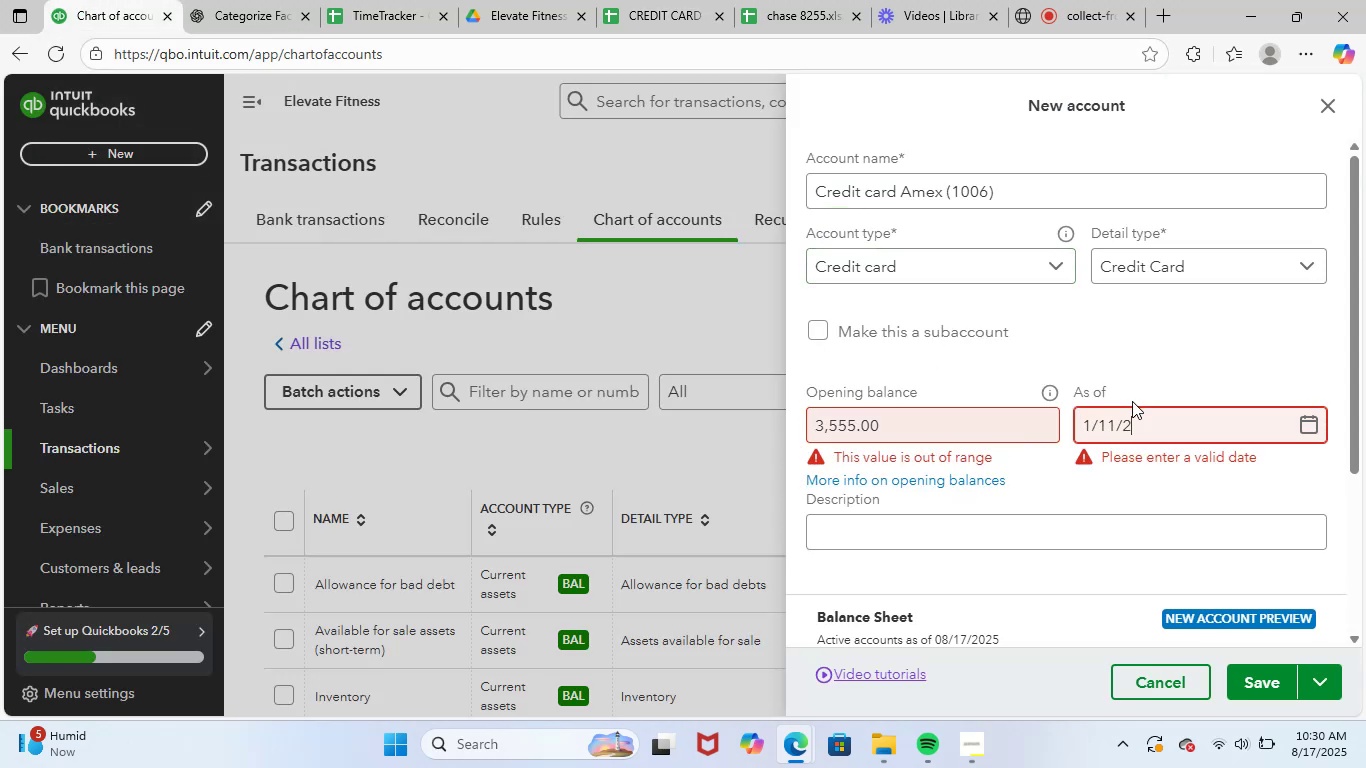 
key(Numpad2)
 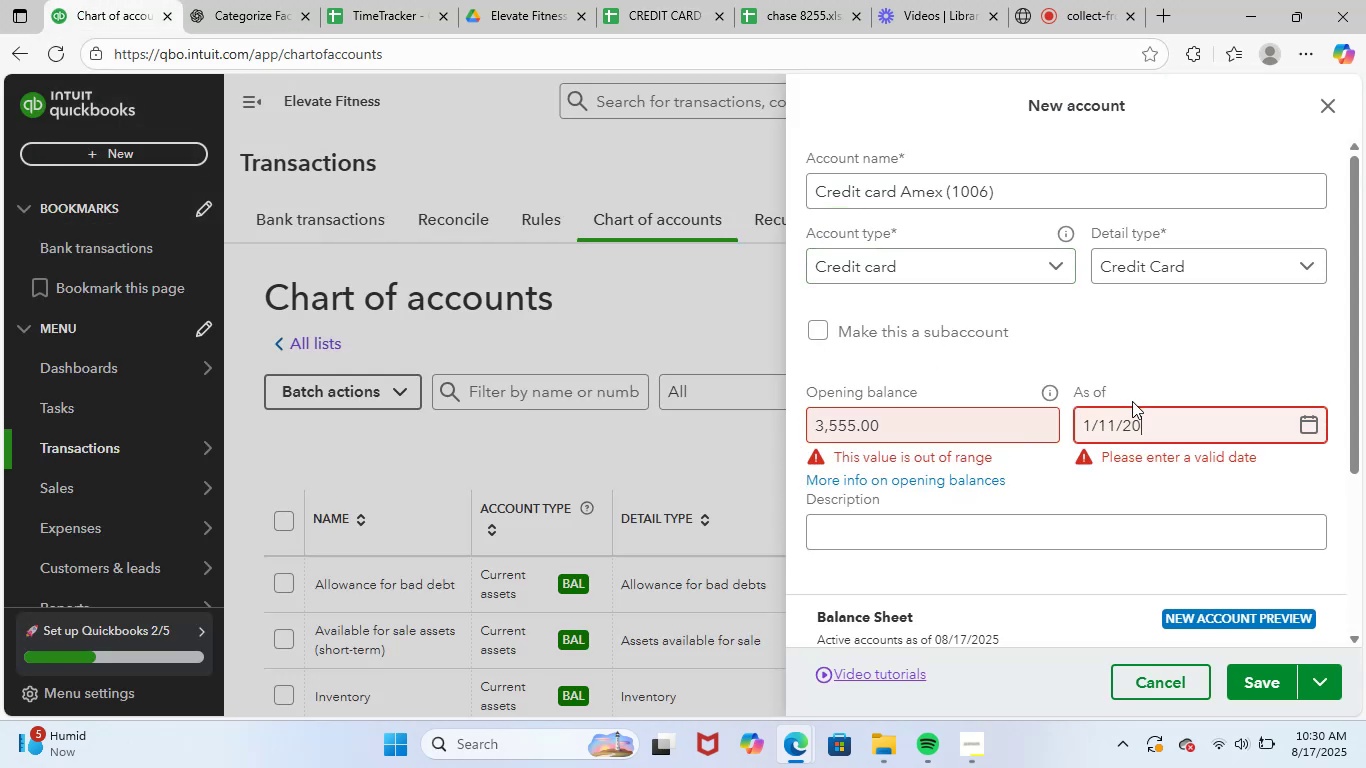 
key(Numpad3)
 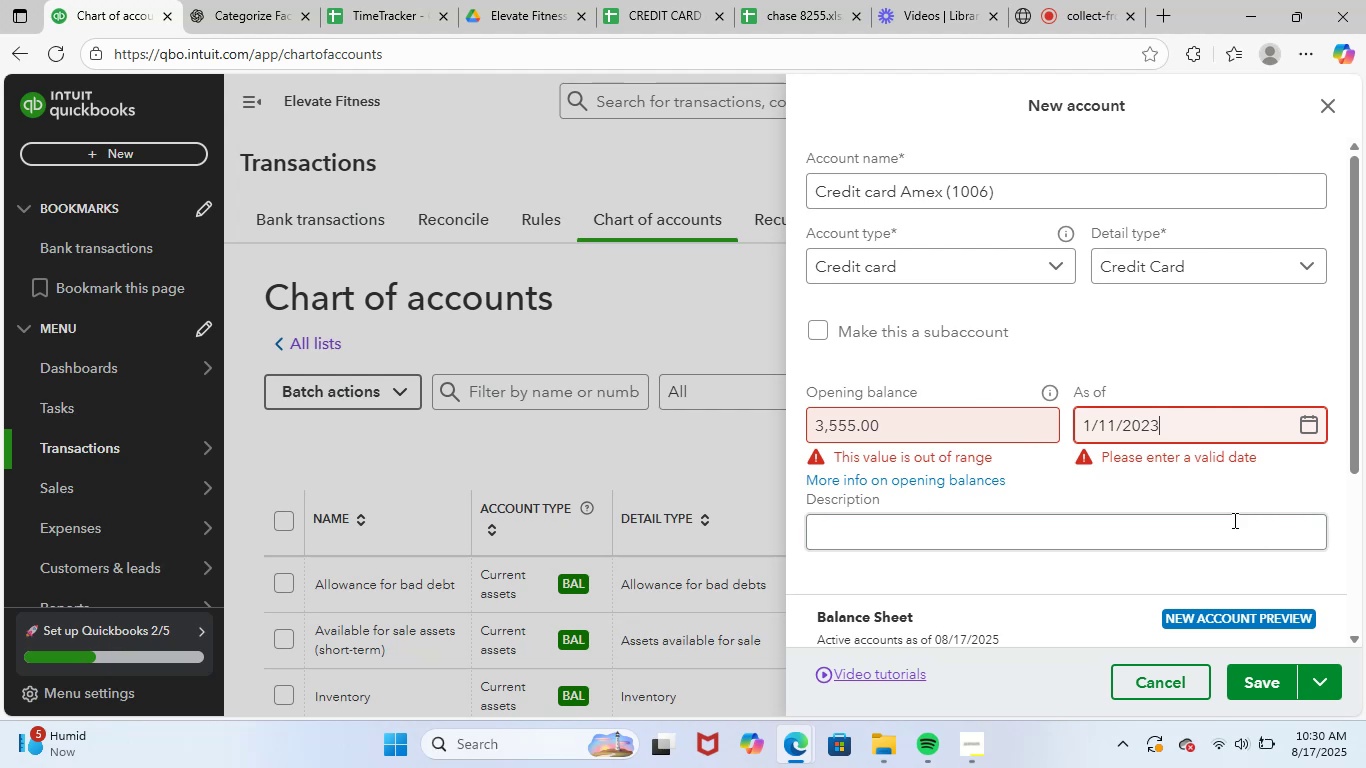 
left_click([1219, 501])
 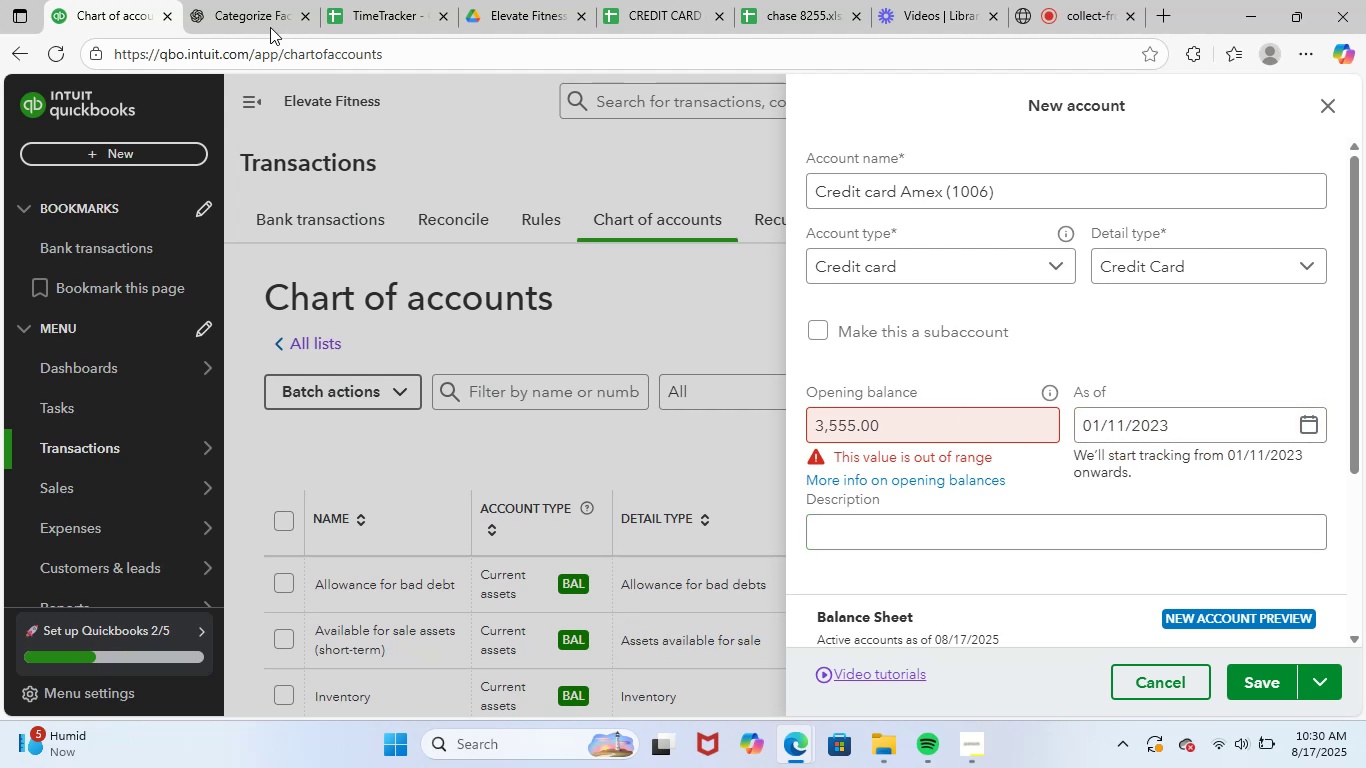 
left_click([267, 0])
 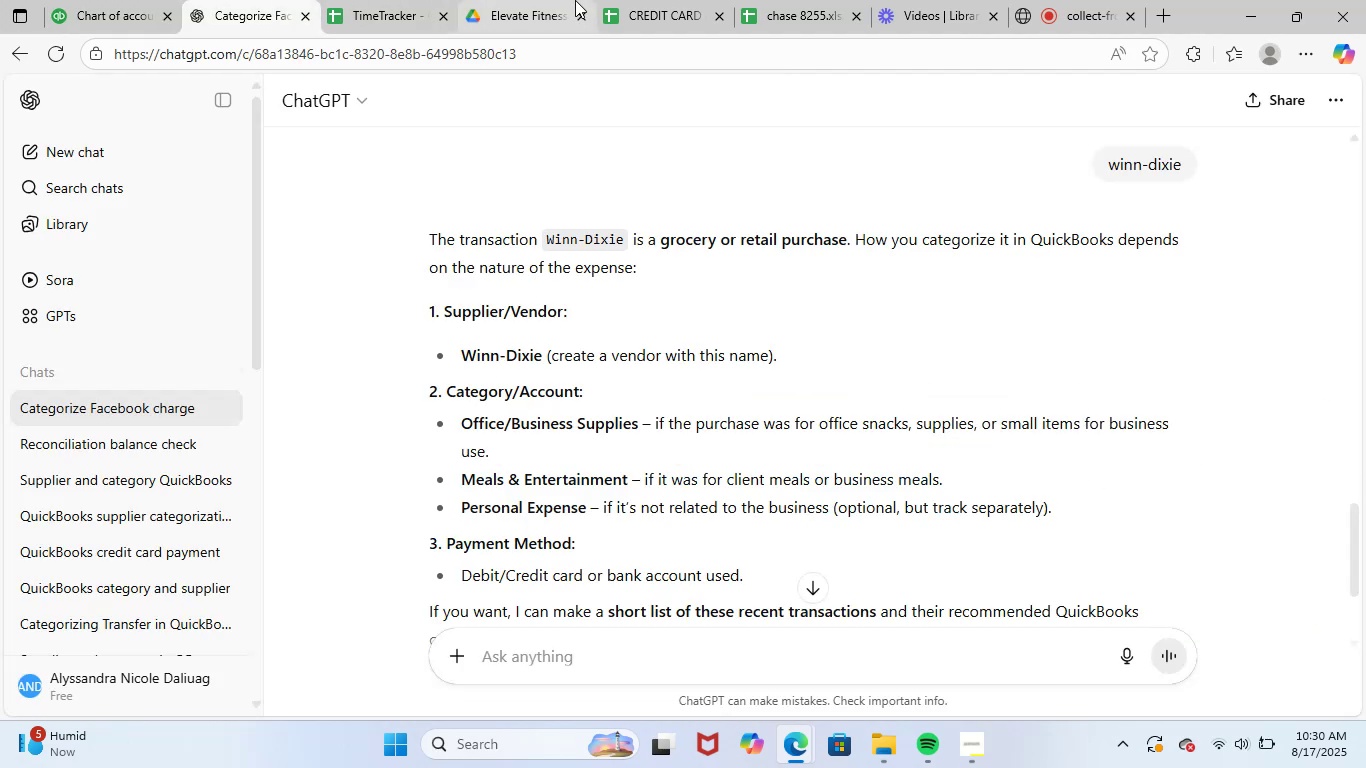 
left_click([645, 0])
 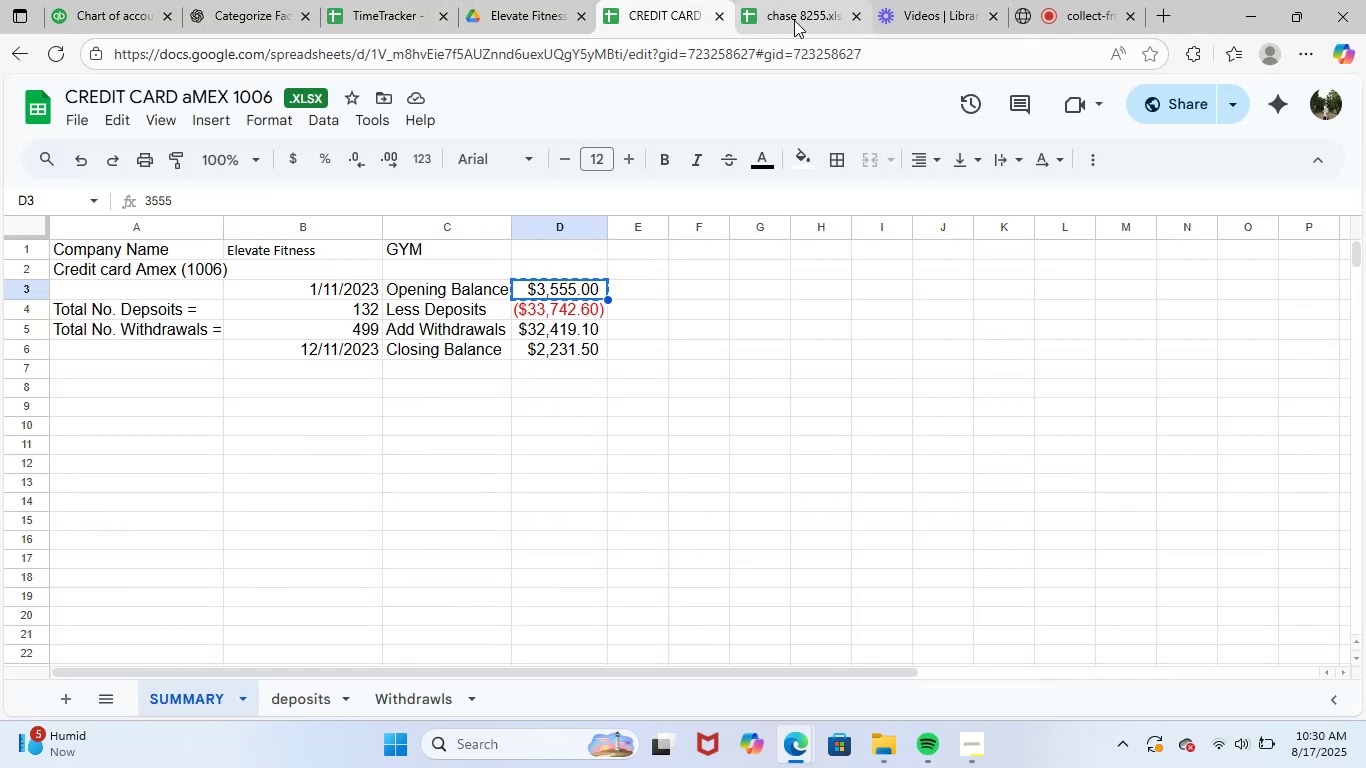 
left_click([794, 20])
 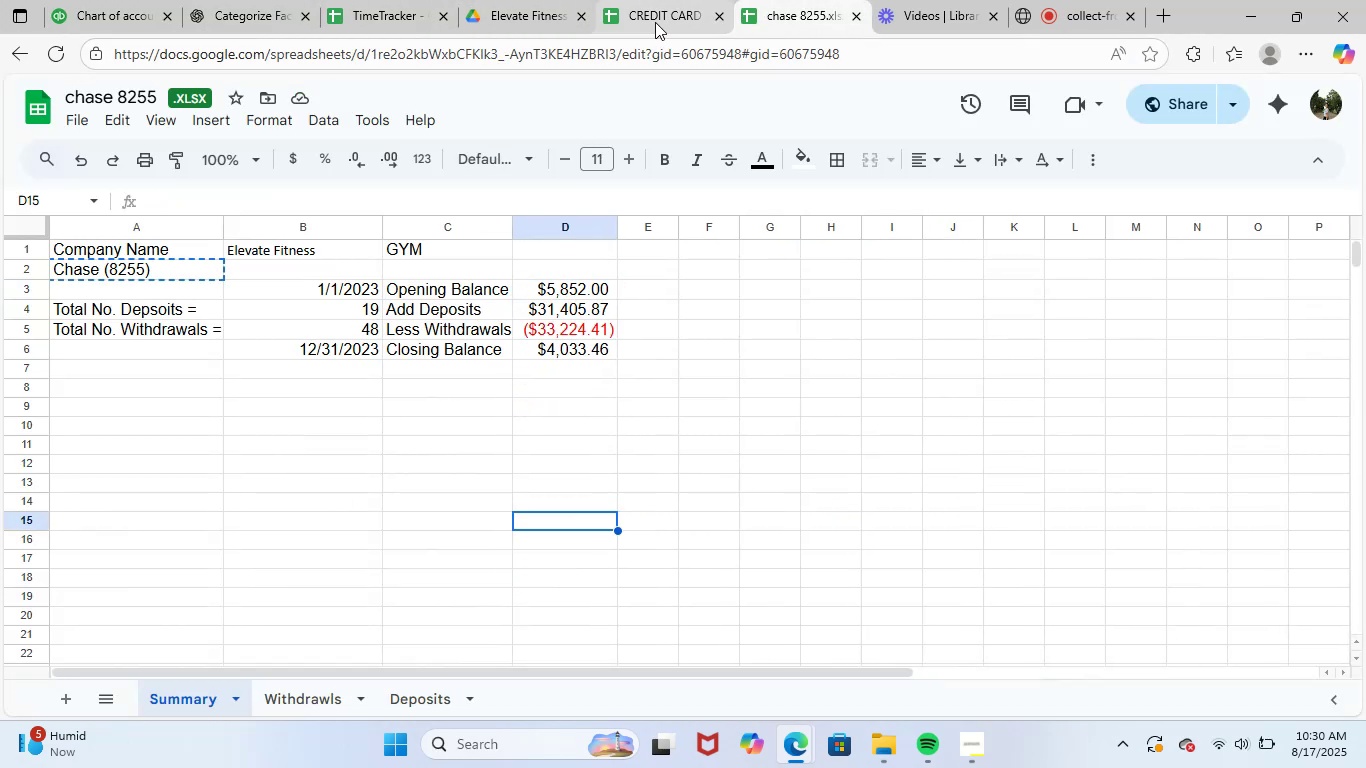 
left_click([655, 22])
 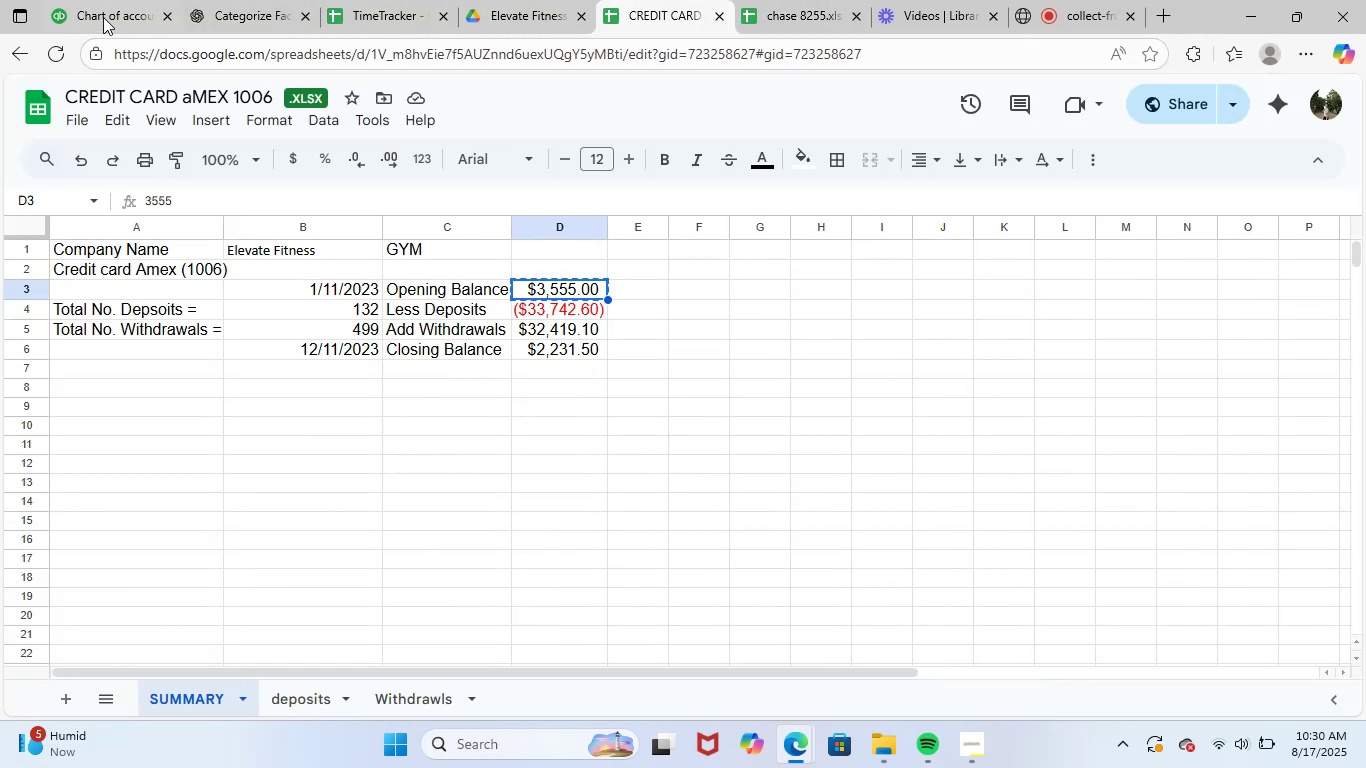 
left_click([105, 11])
 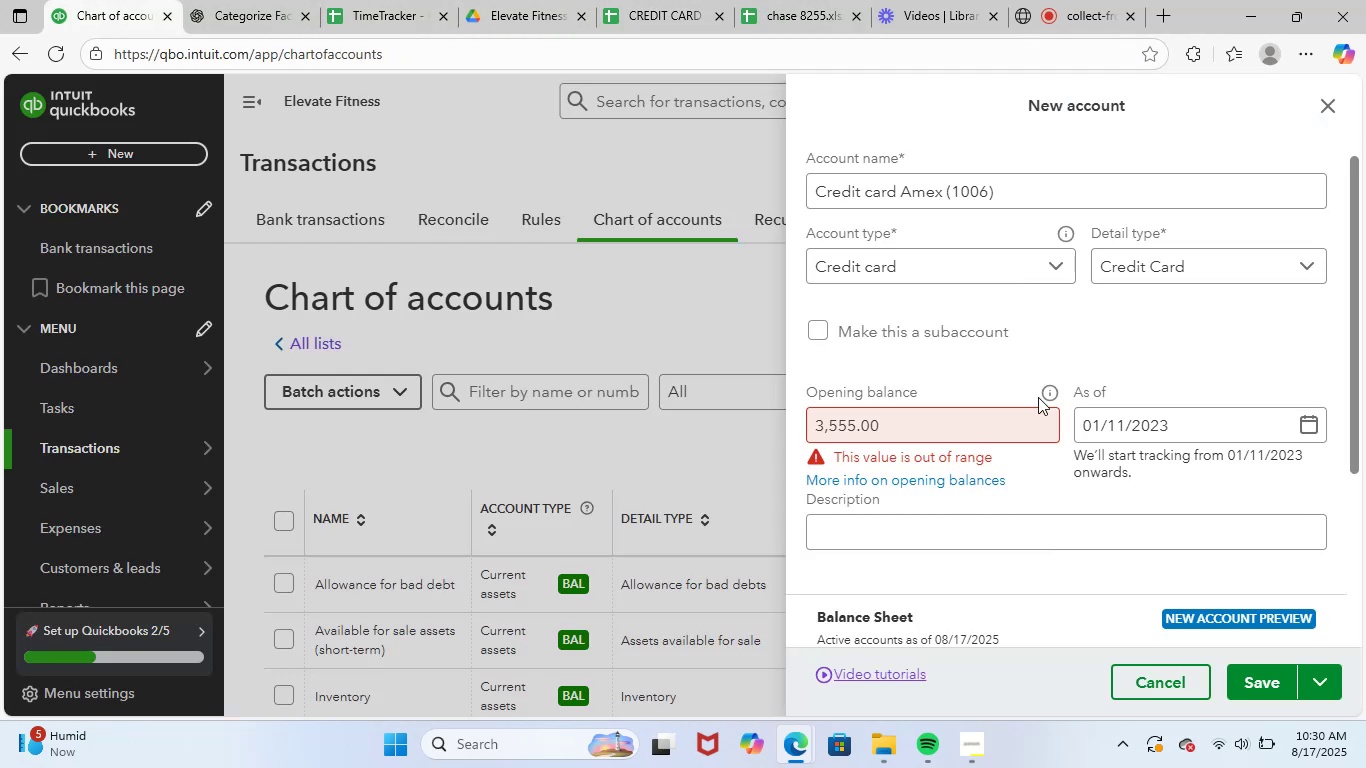 
scroll: coordinate [1145, 564], scroll_direction: down, amount: 6.0
 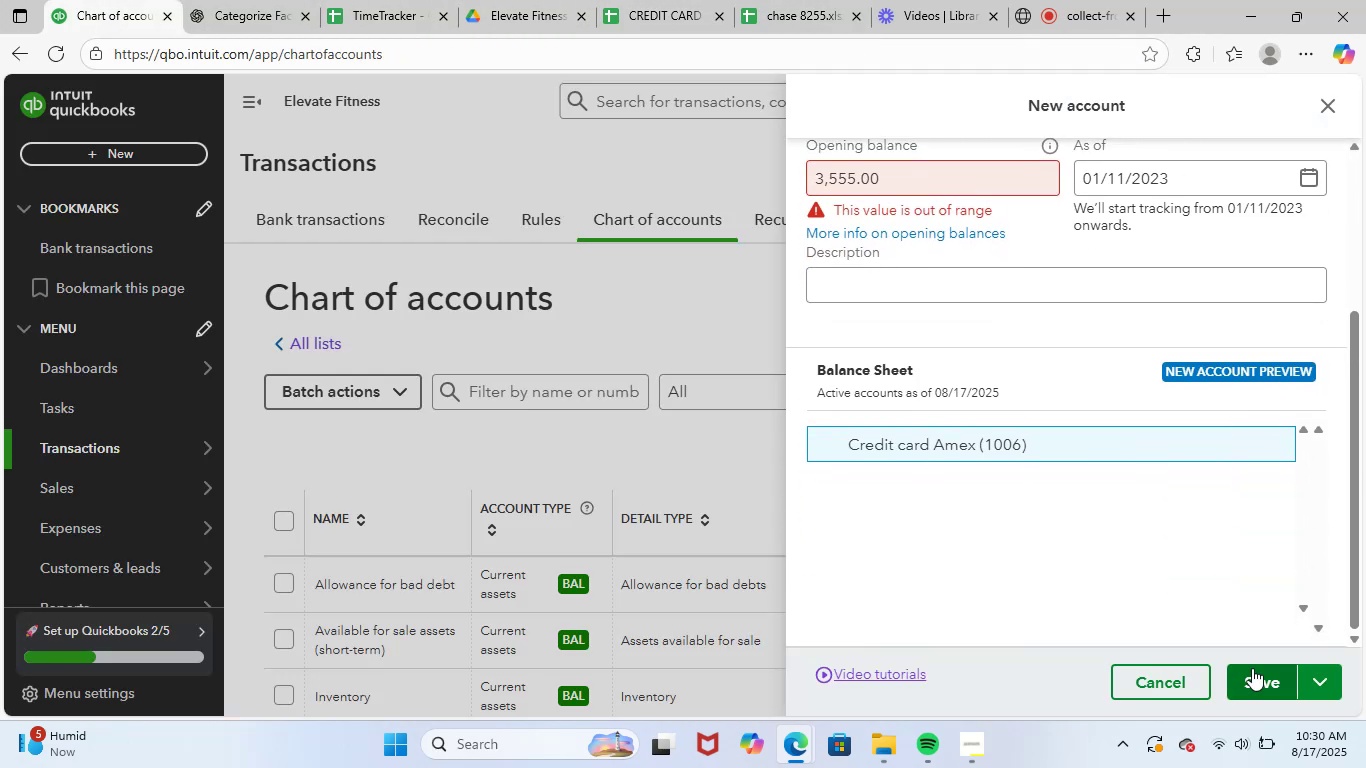 
left_click([1248, 680])
 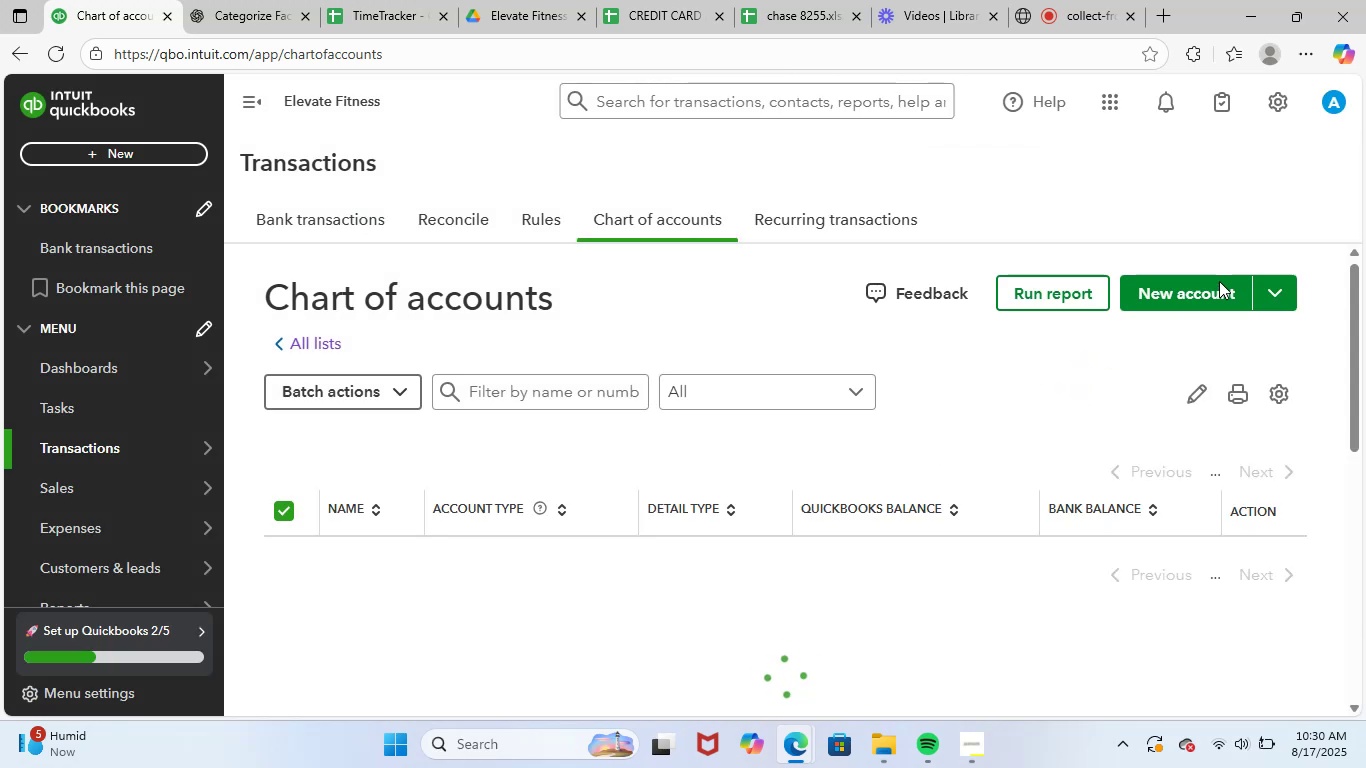 
wait(5.09)
 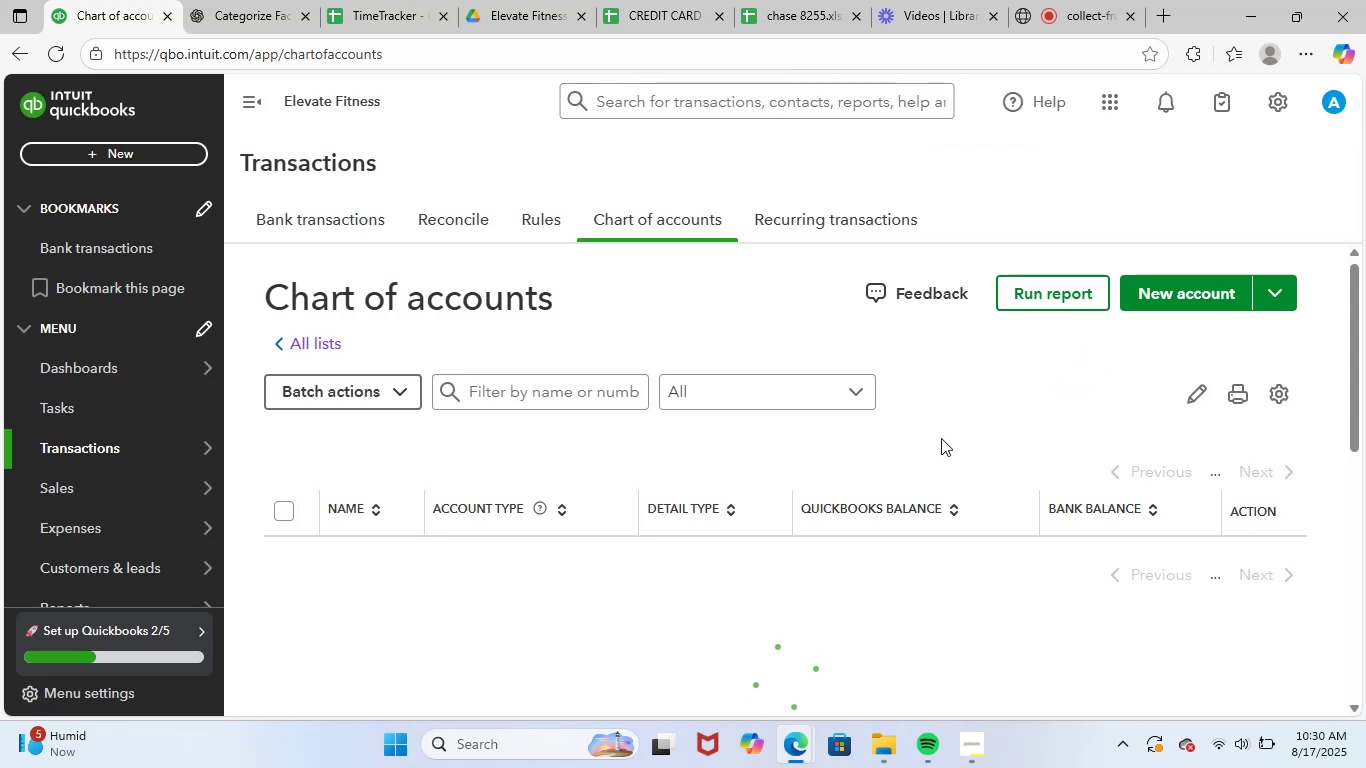 
left_click([1214, 282])
 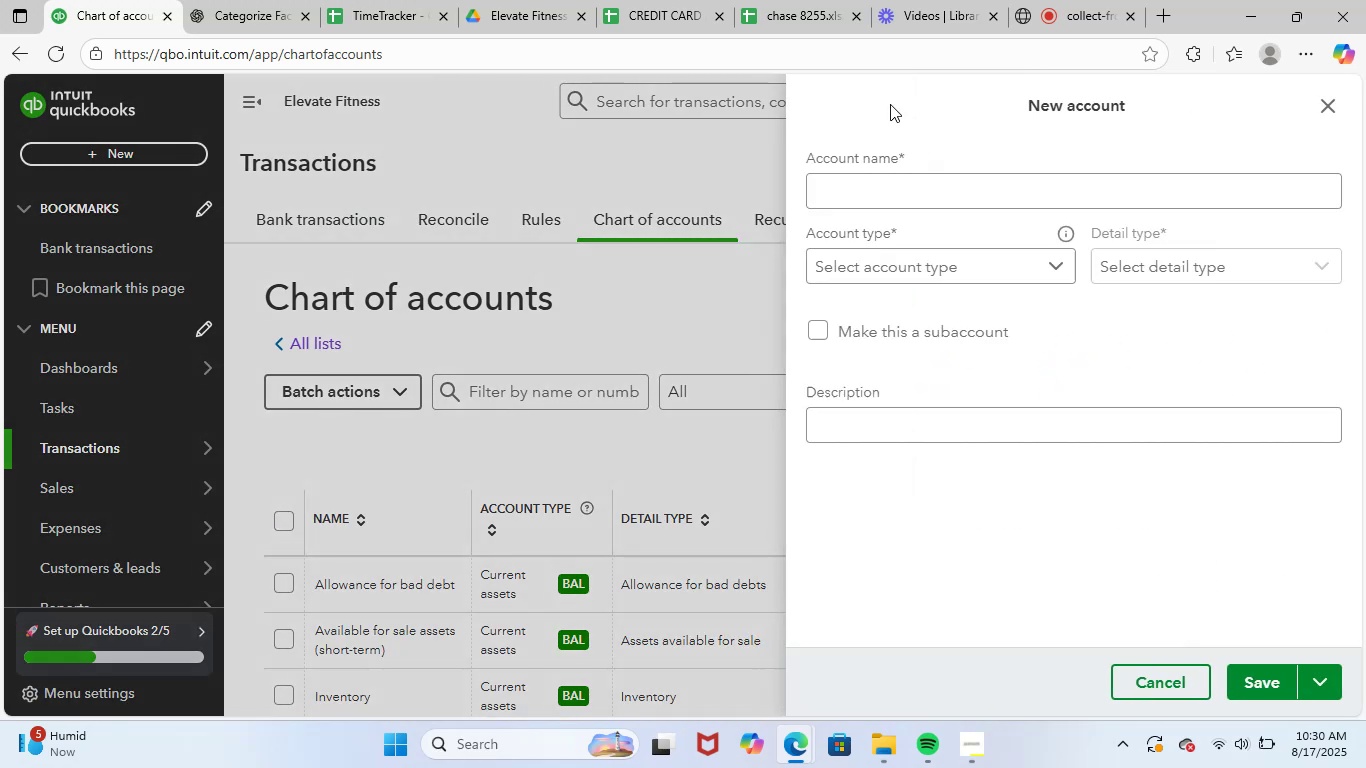 
left_click([805, 14])
 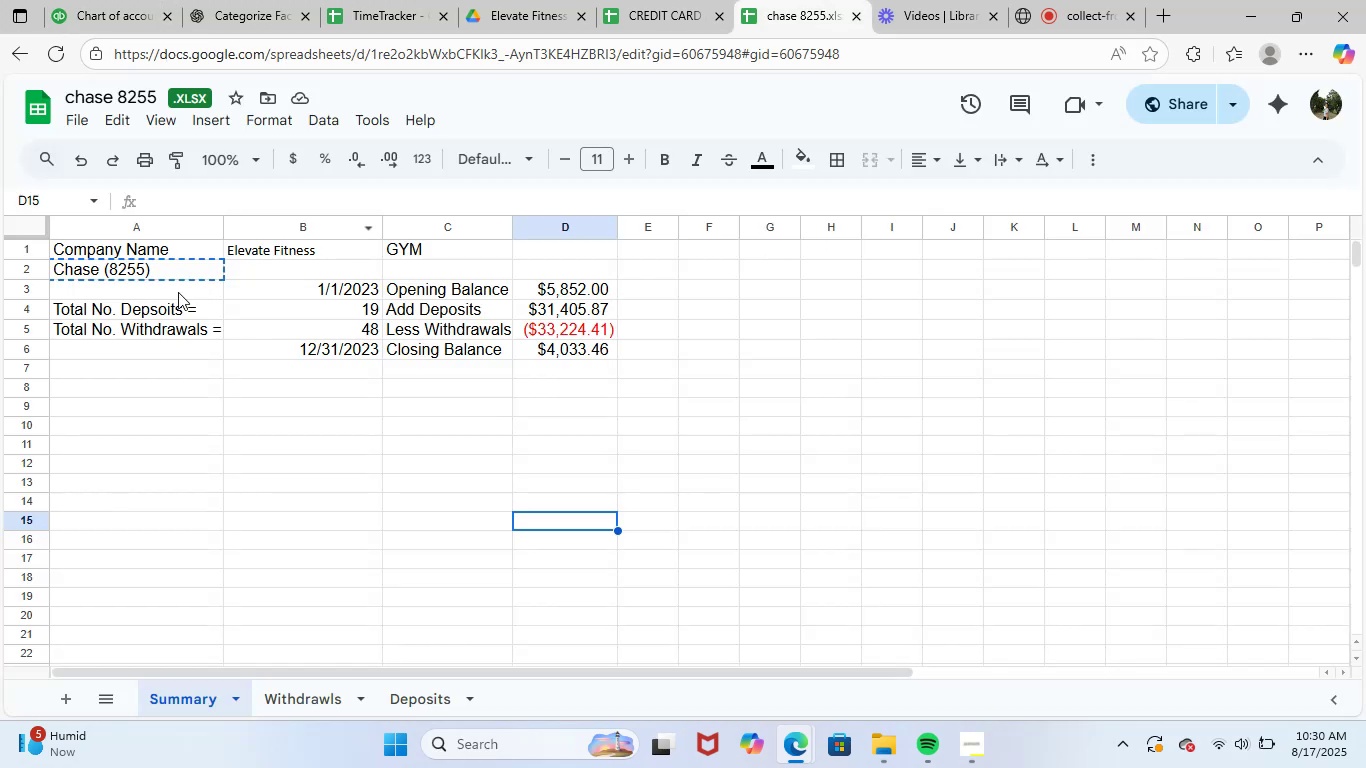 
left_click([174, 269])
 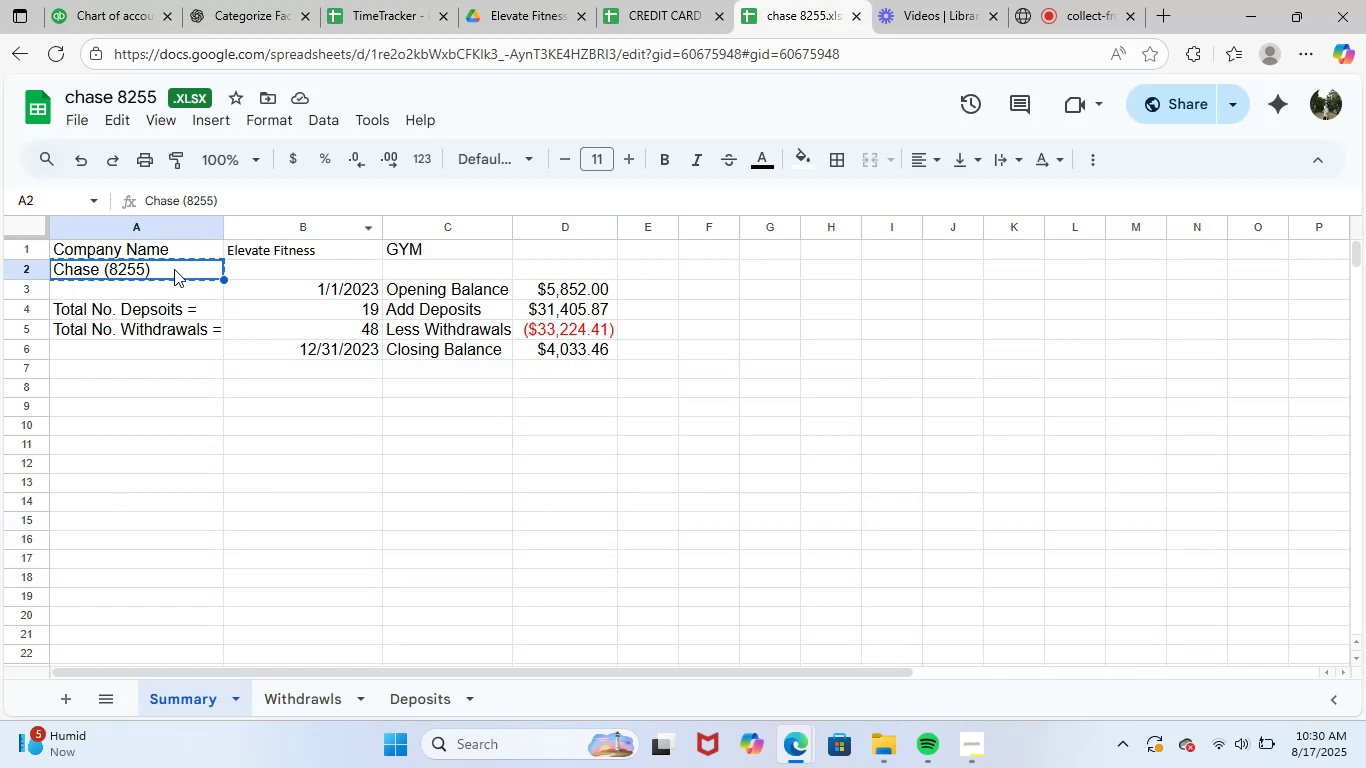 
key(Control+C)
 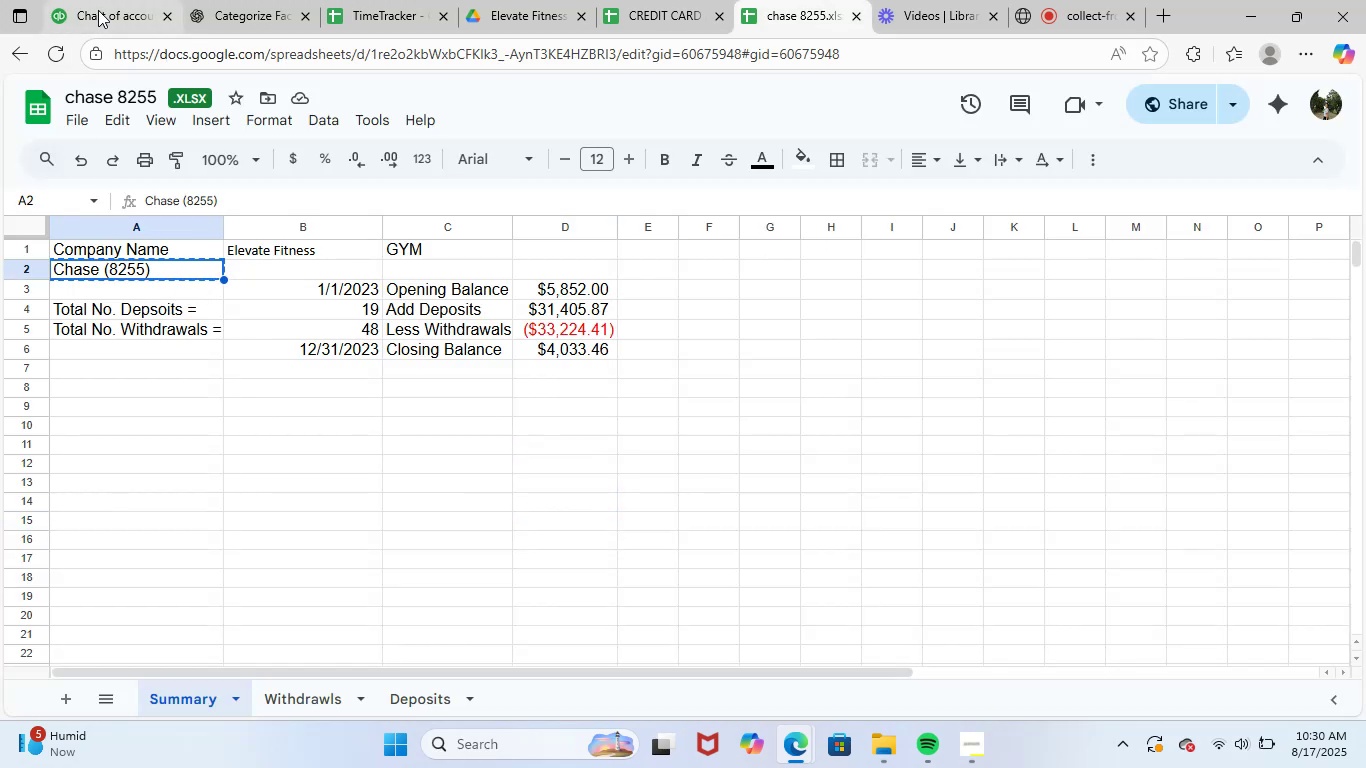 
left_click([102, 8])
 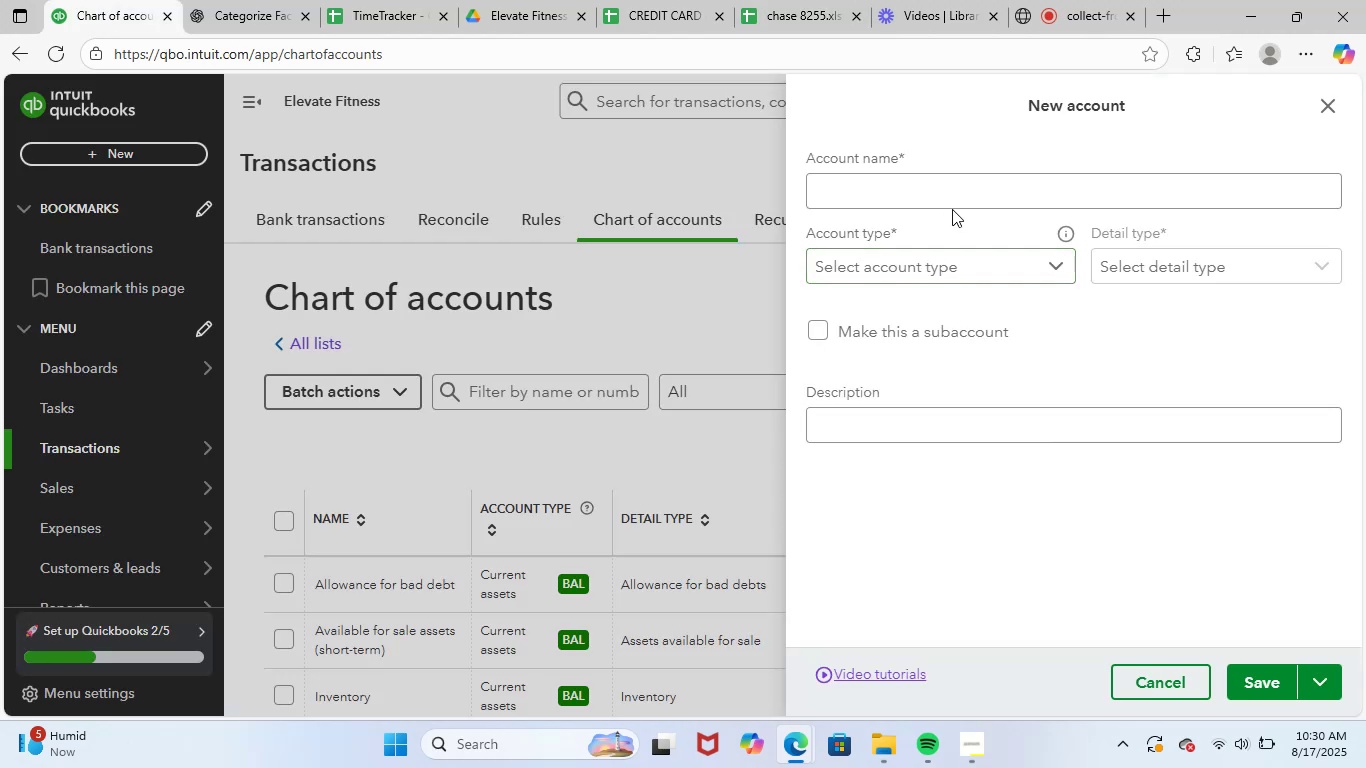 
double_click([969, 197])
 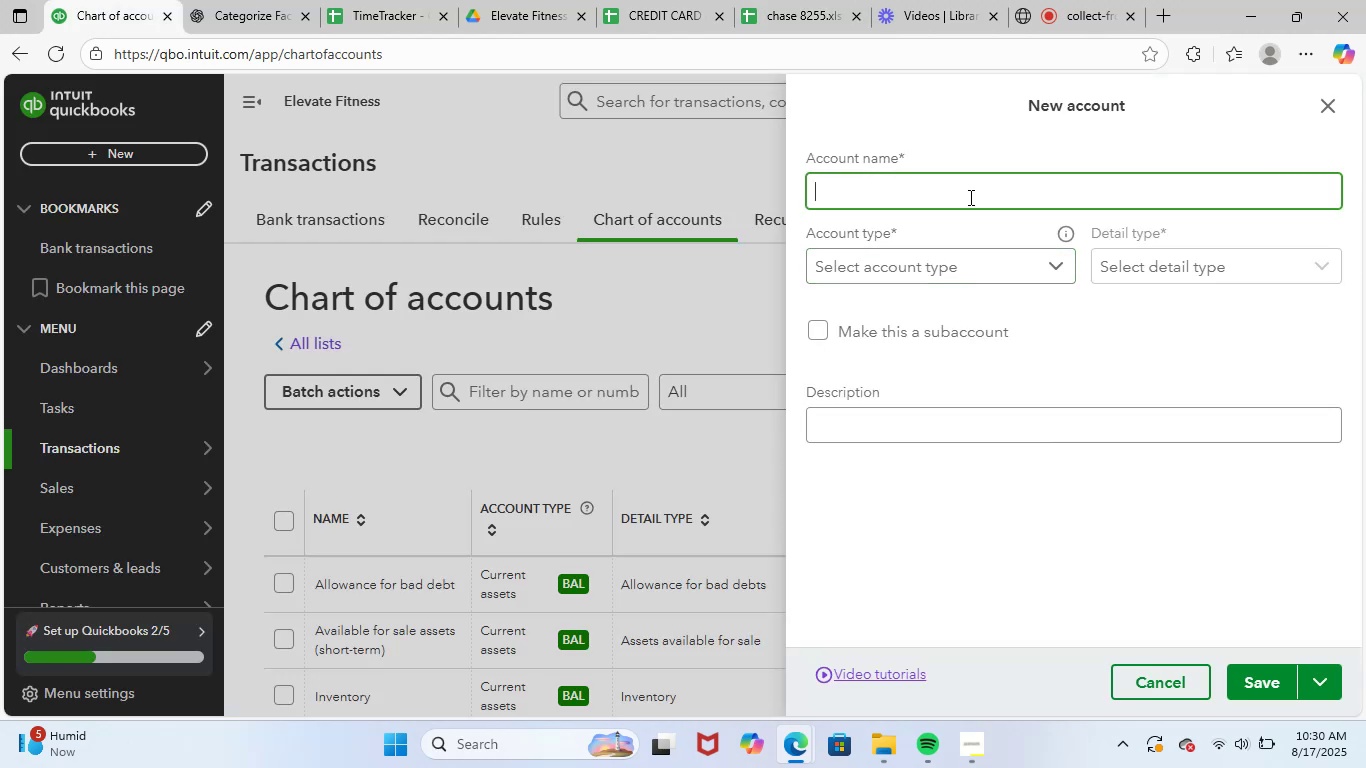 
key(Control+ControlLeft)
 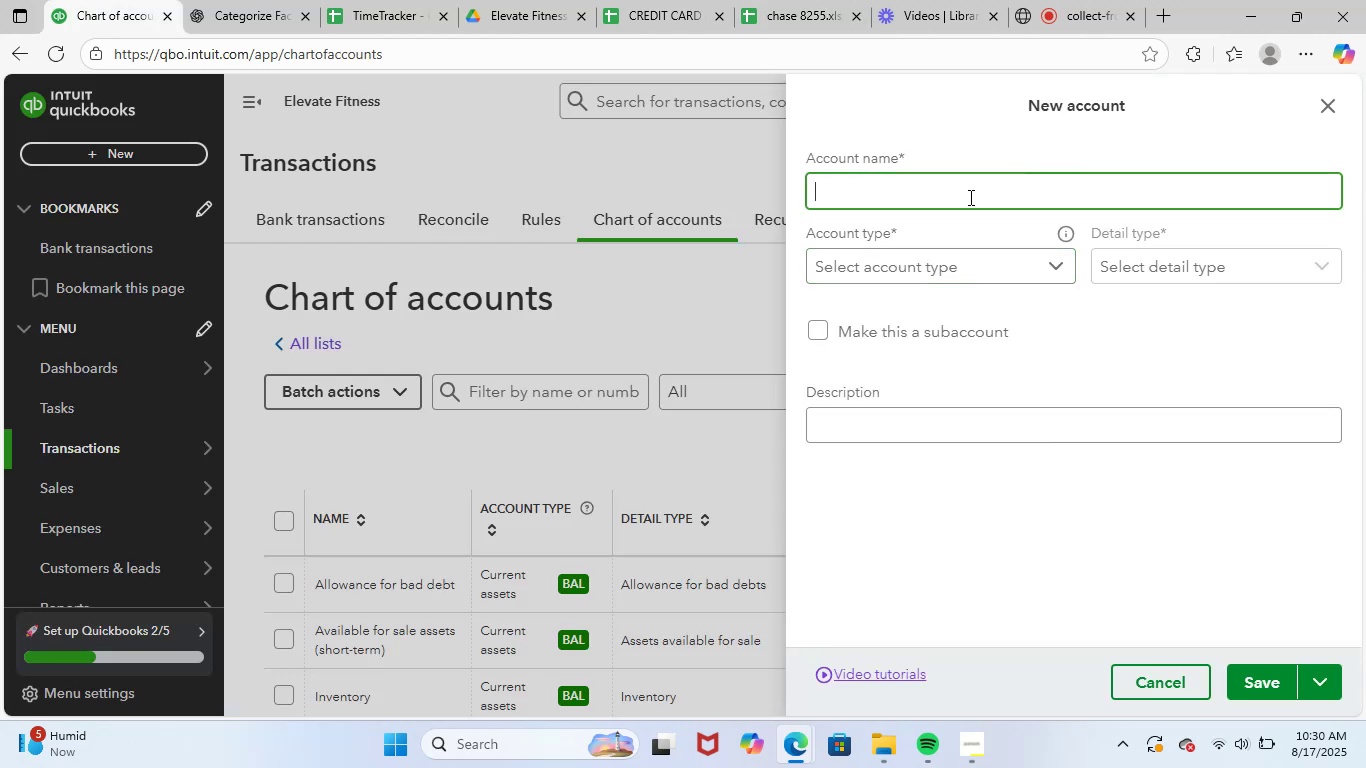 
key(Control+V)
 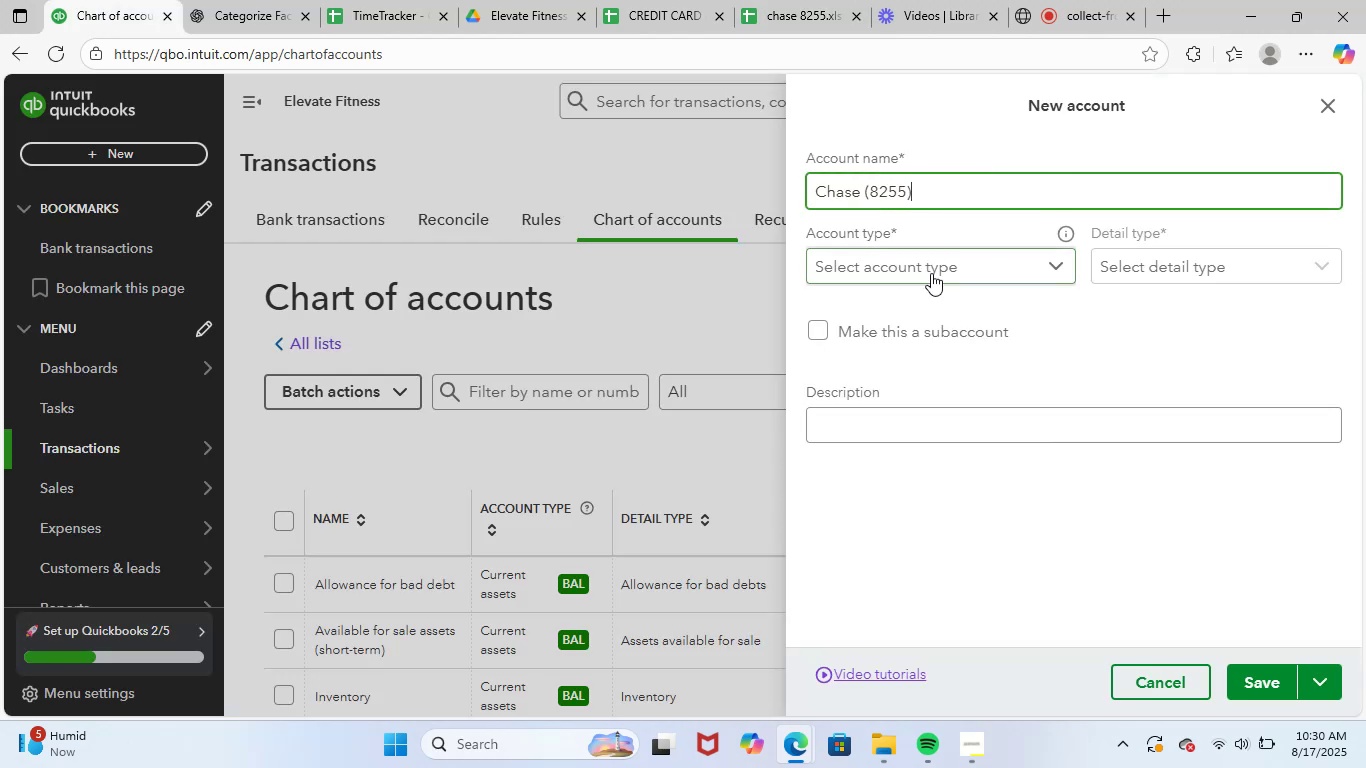 
left_click([930, 274])
 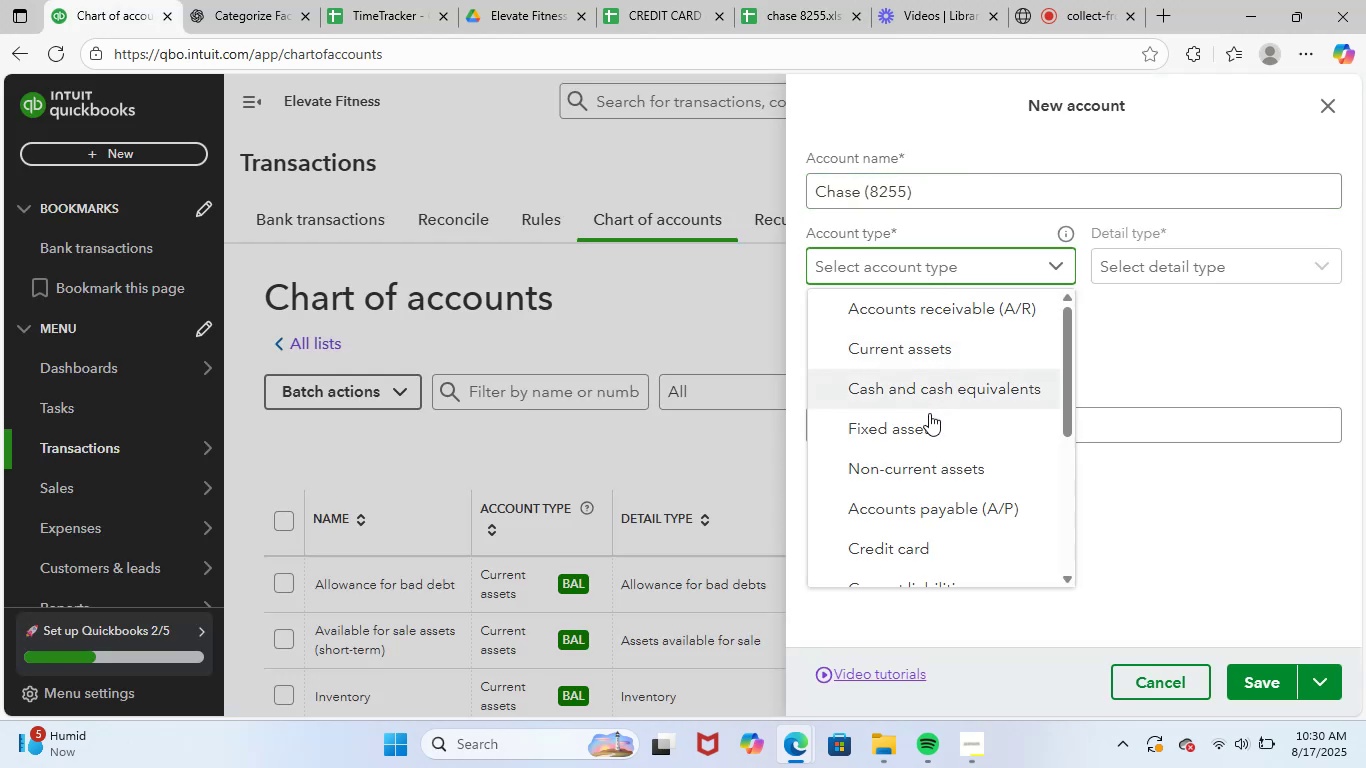 
left_click([927, 422])
 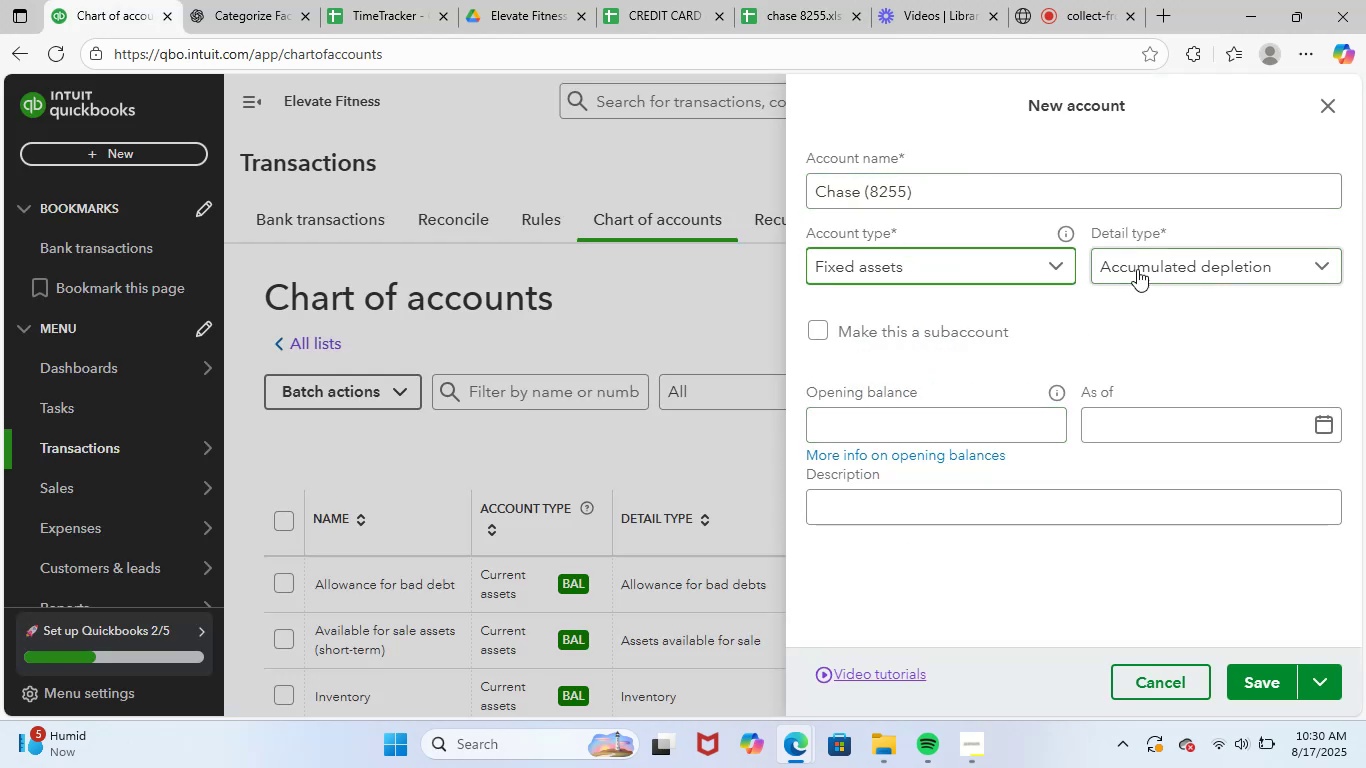 
left_click([1006, 269])
 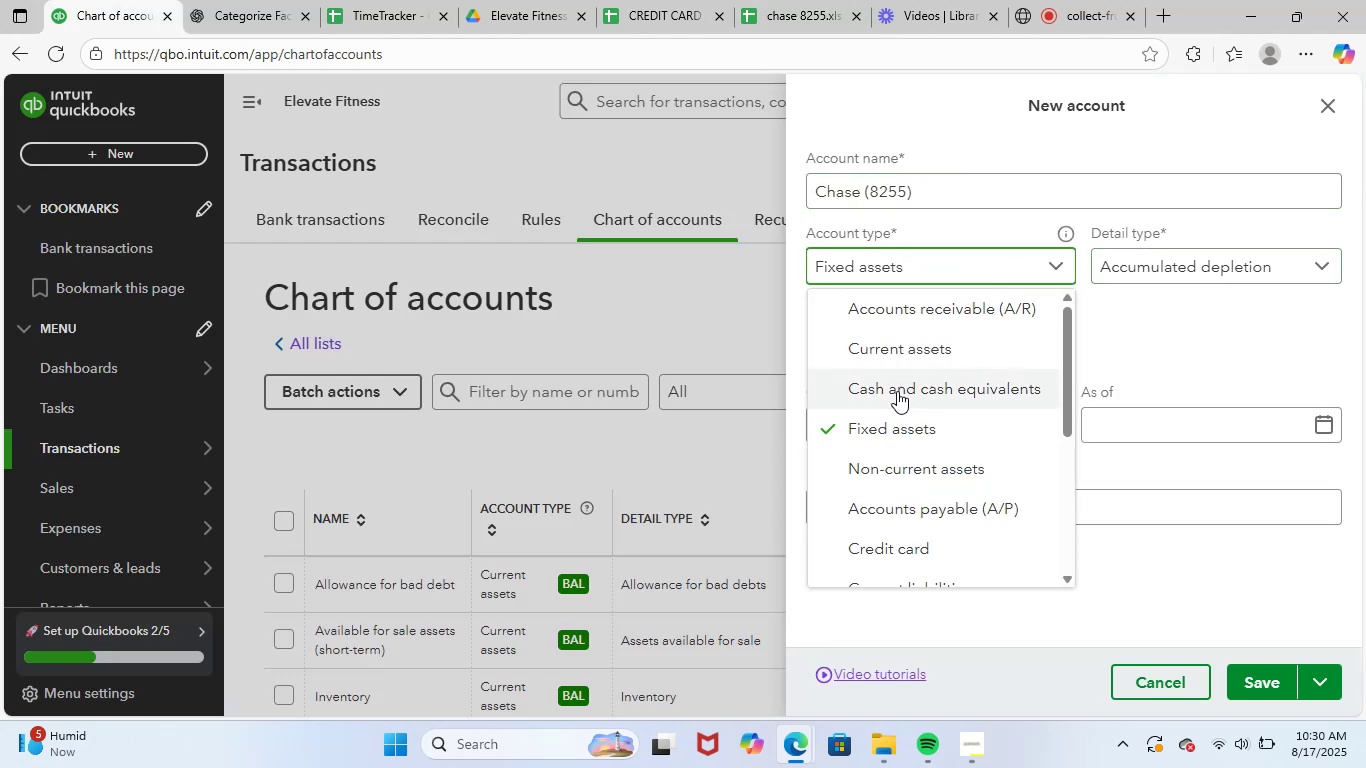 
left_click([897, 395])
 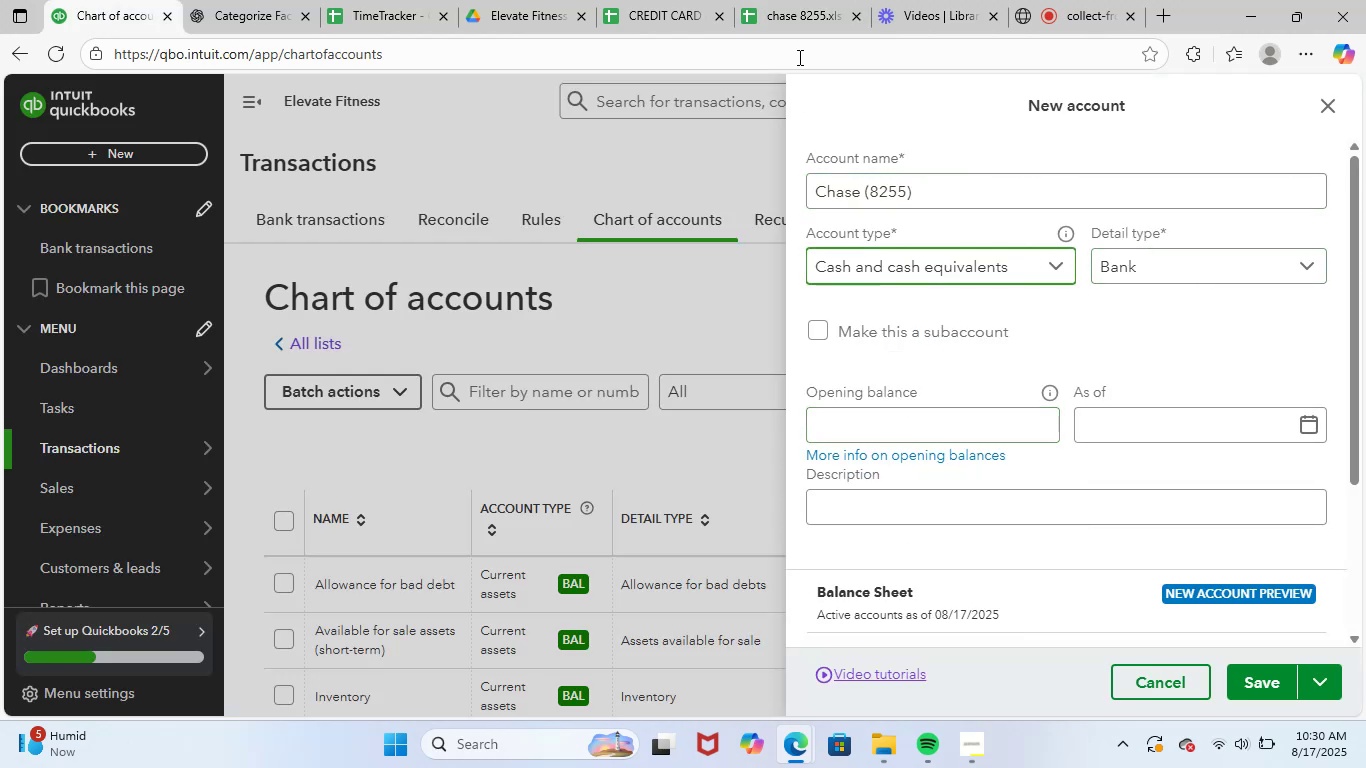 
left_click([801, 2])
 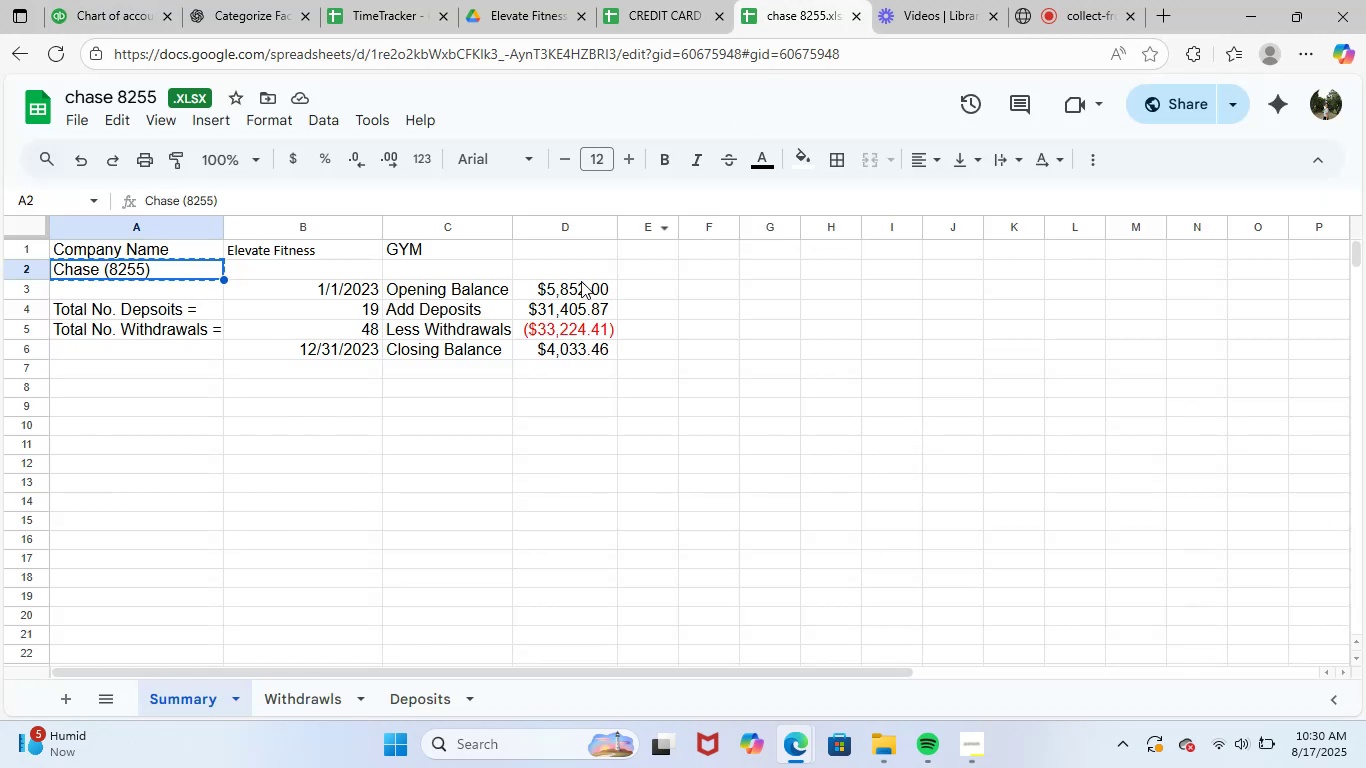 
left_click([587, 286])
 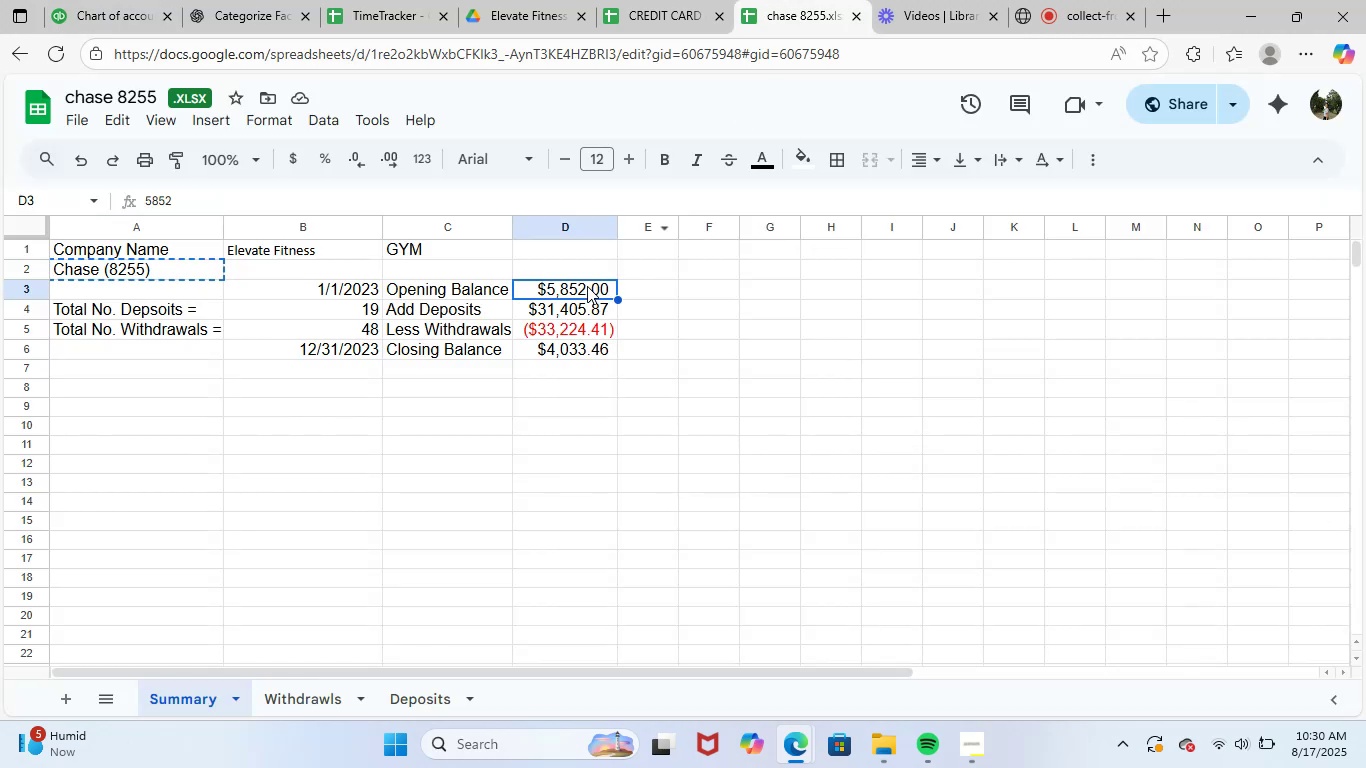 
key(Control+ControlLeft)
 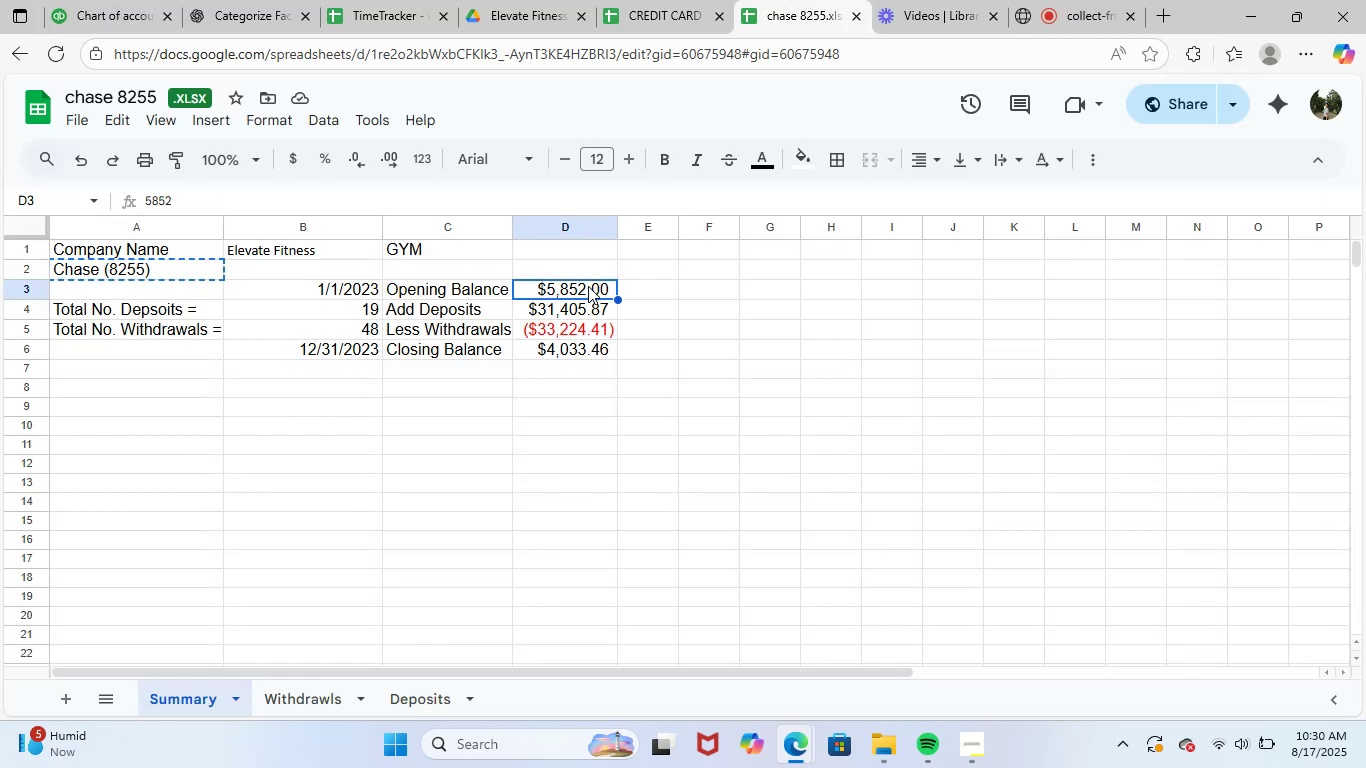 
key(Control+C)
 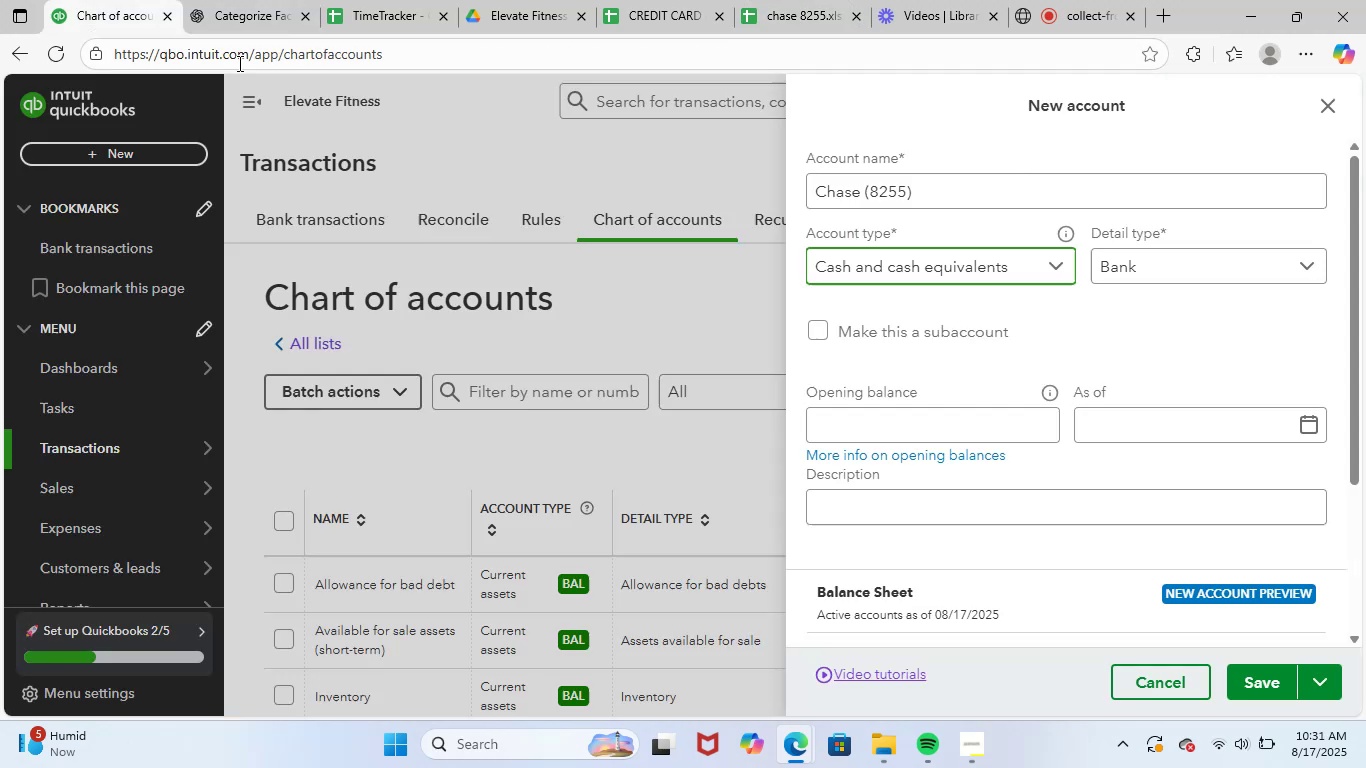 
left_click([910, 415])
 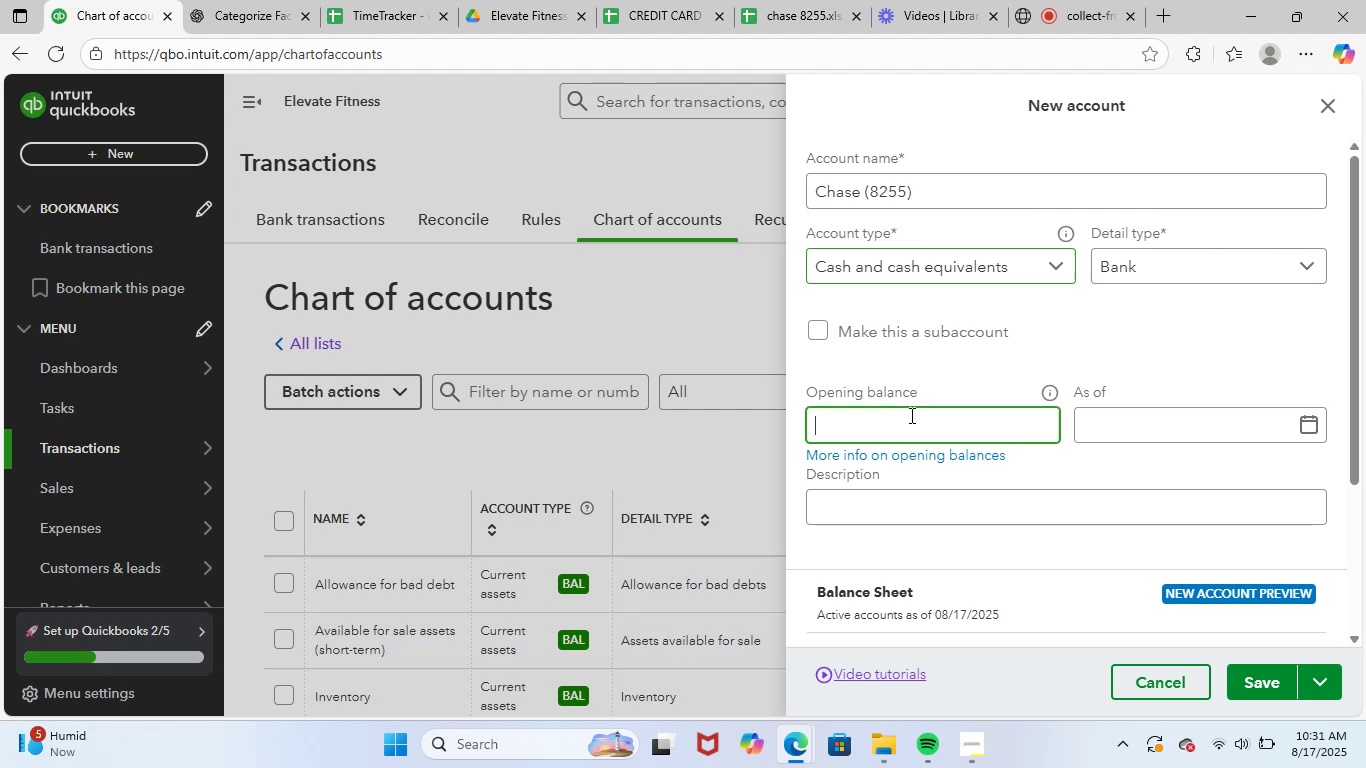 
key(Control+ControlLeft)
 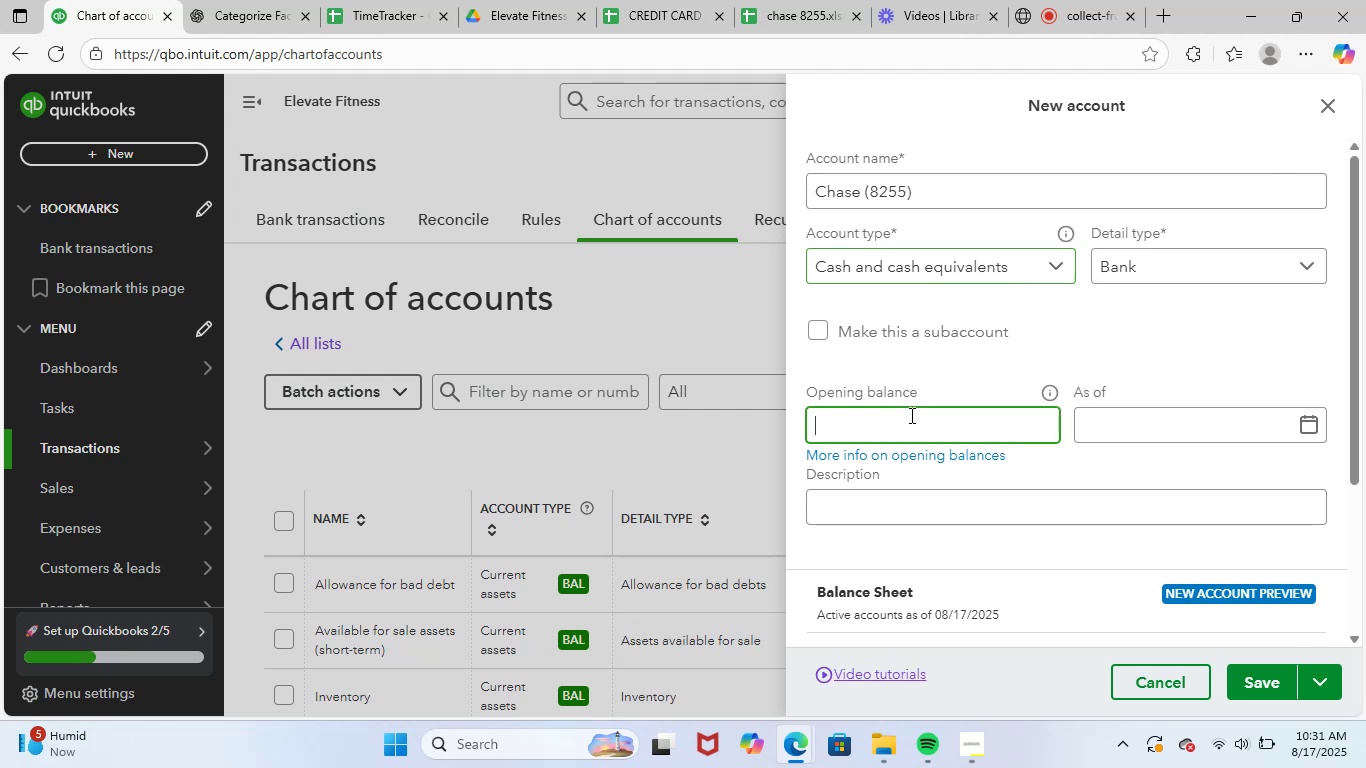 
key(Control+V)
 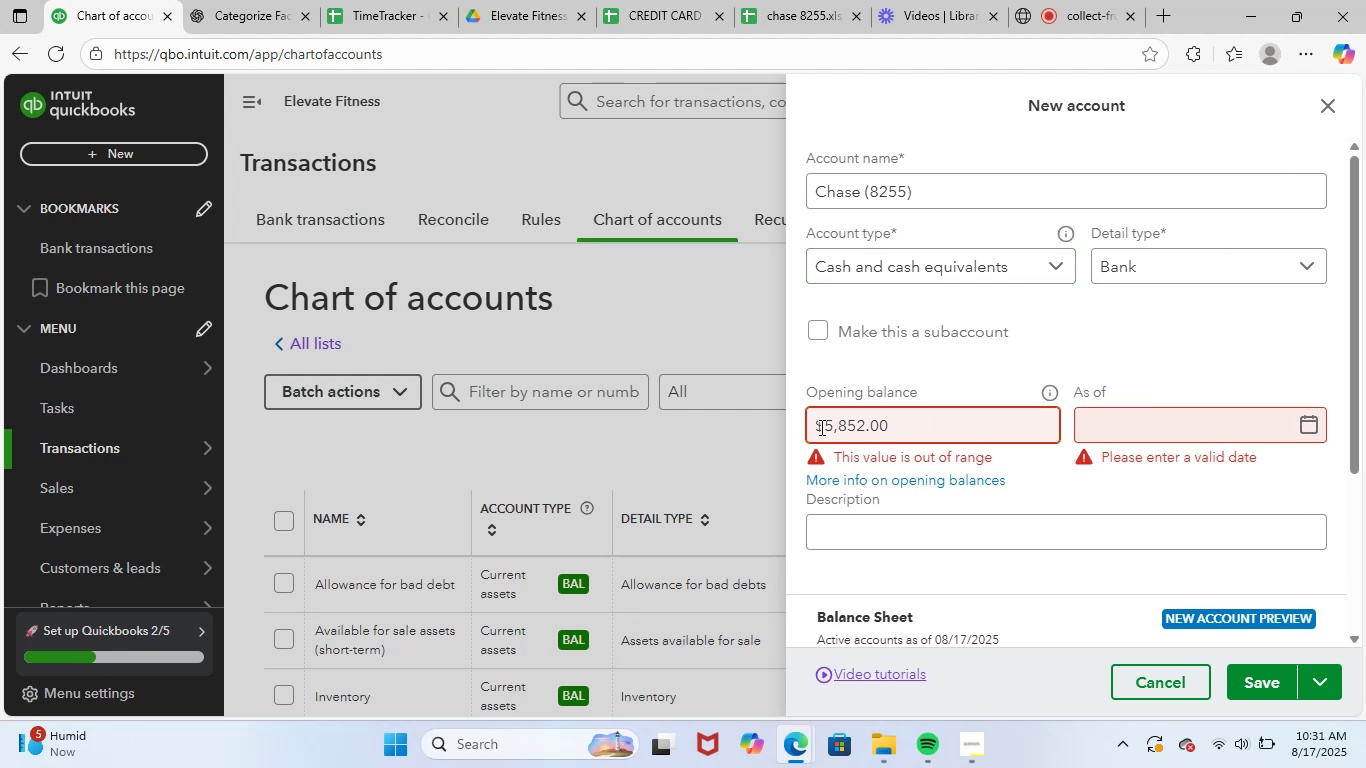 
left_click([828, 422])
 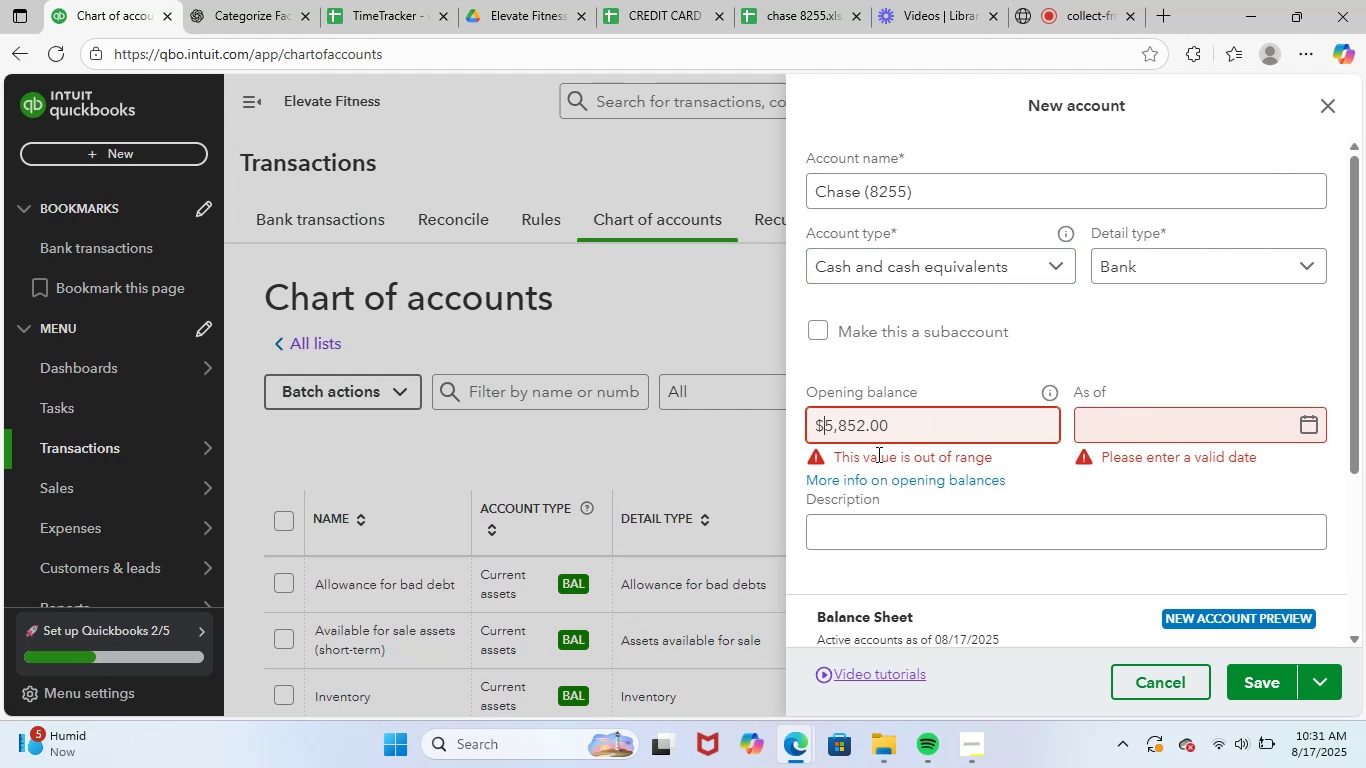 
key(Backspace)
 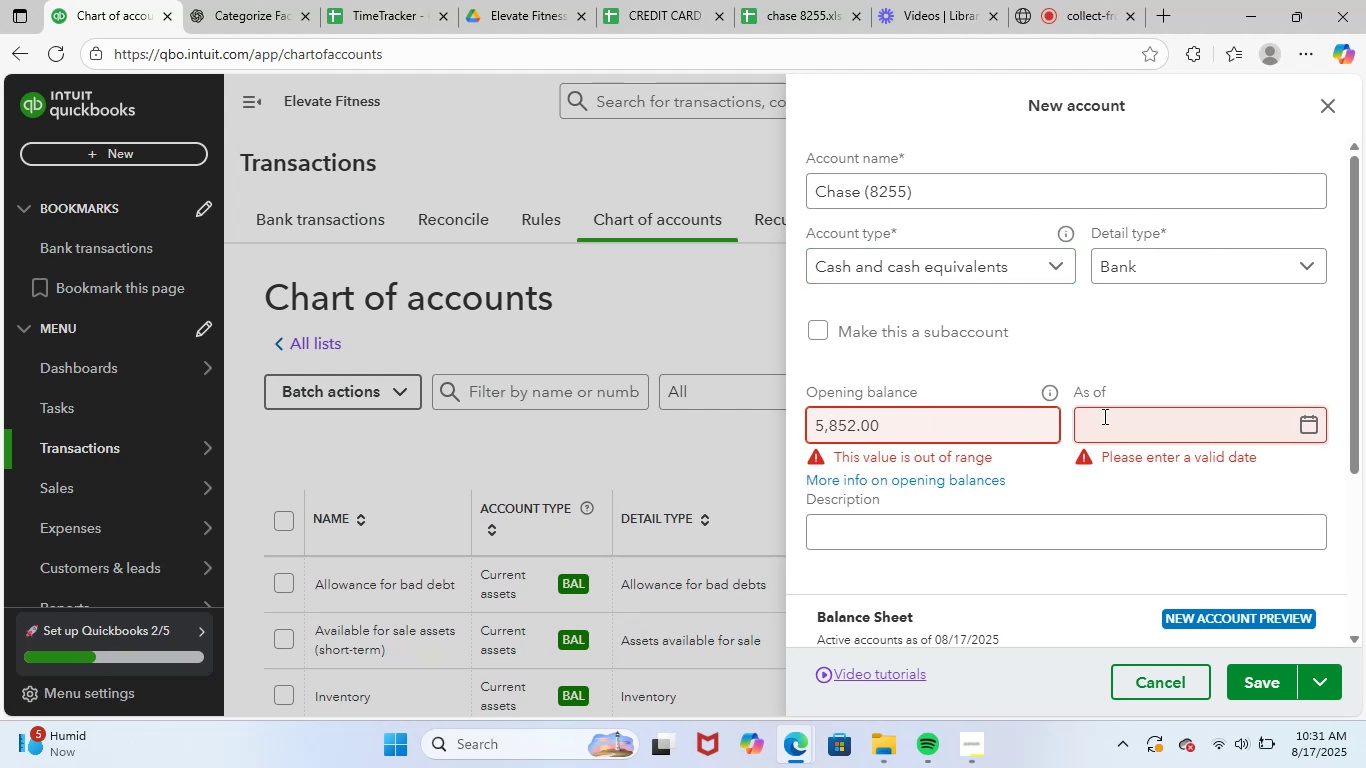 
left_click([1105, 415])
 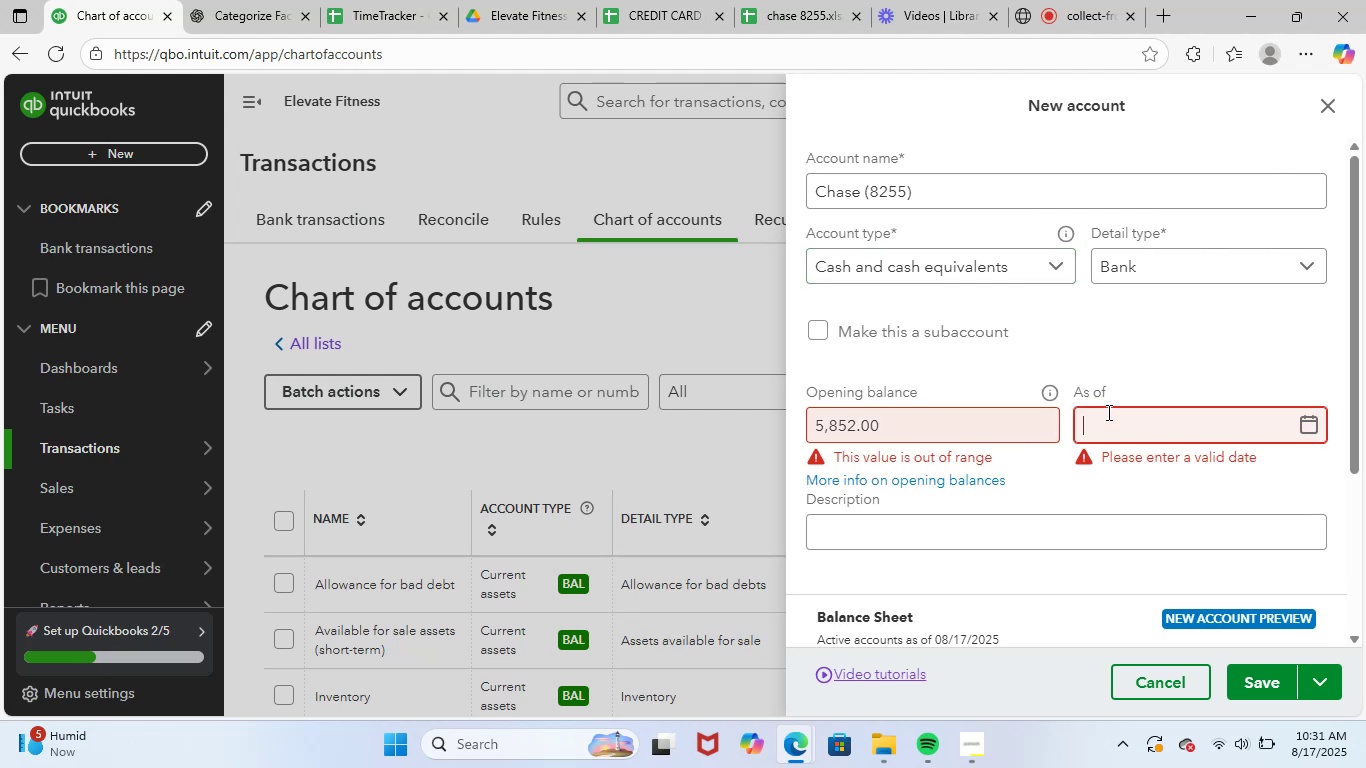 
key(Numpad1)
 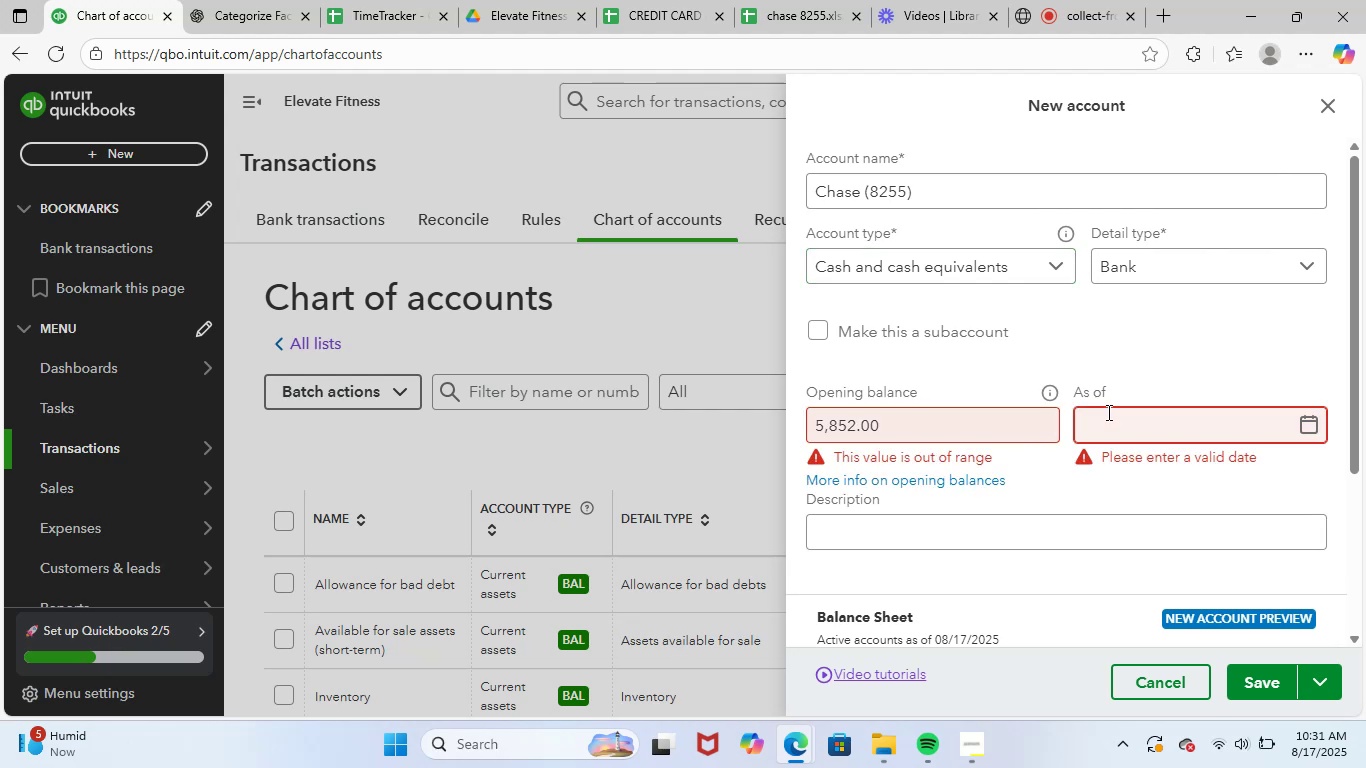 
key(NumpadDivide)
 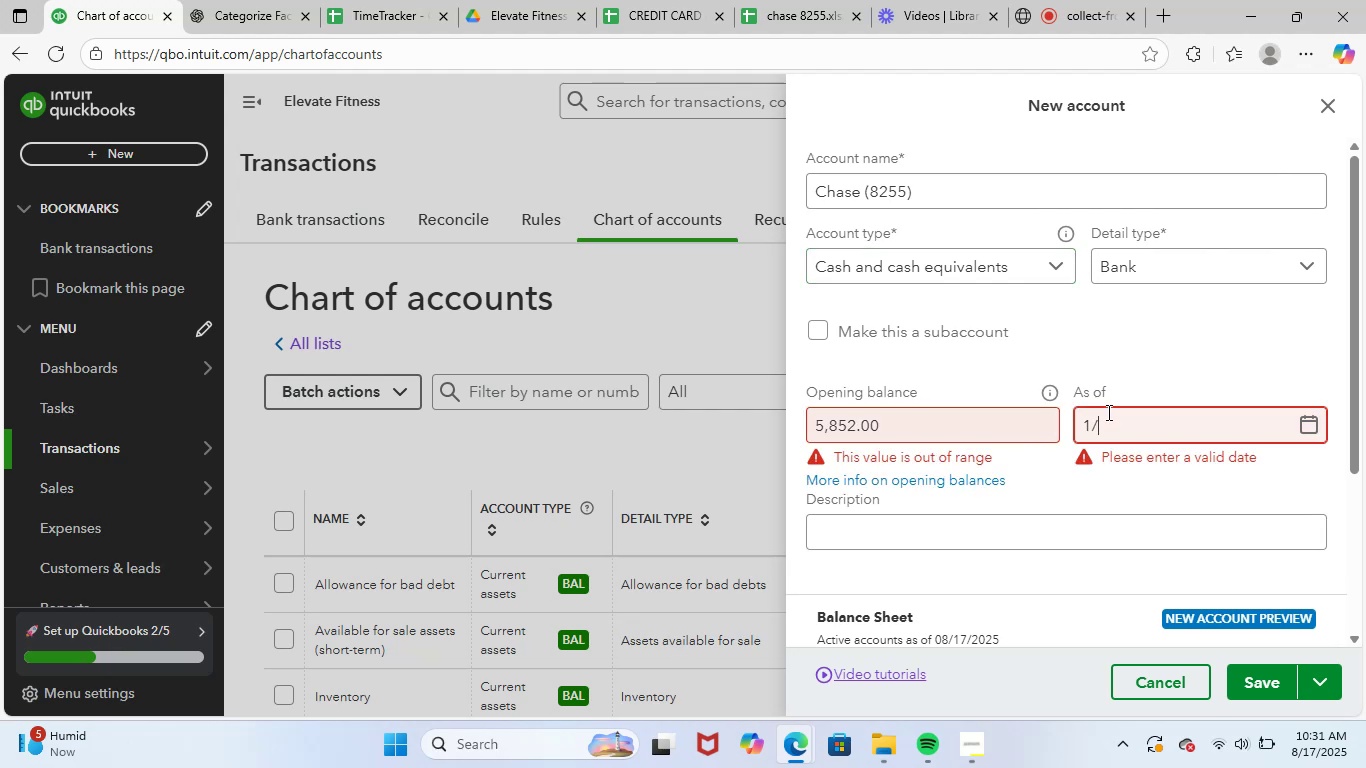 
key(Numpad1)
 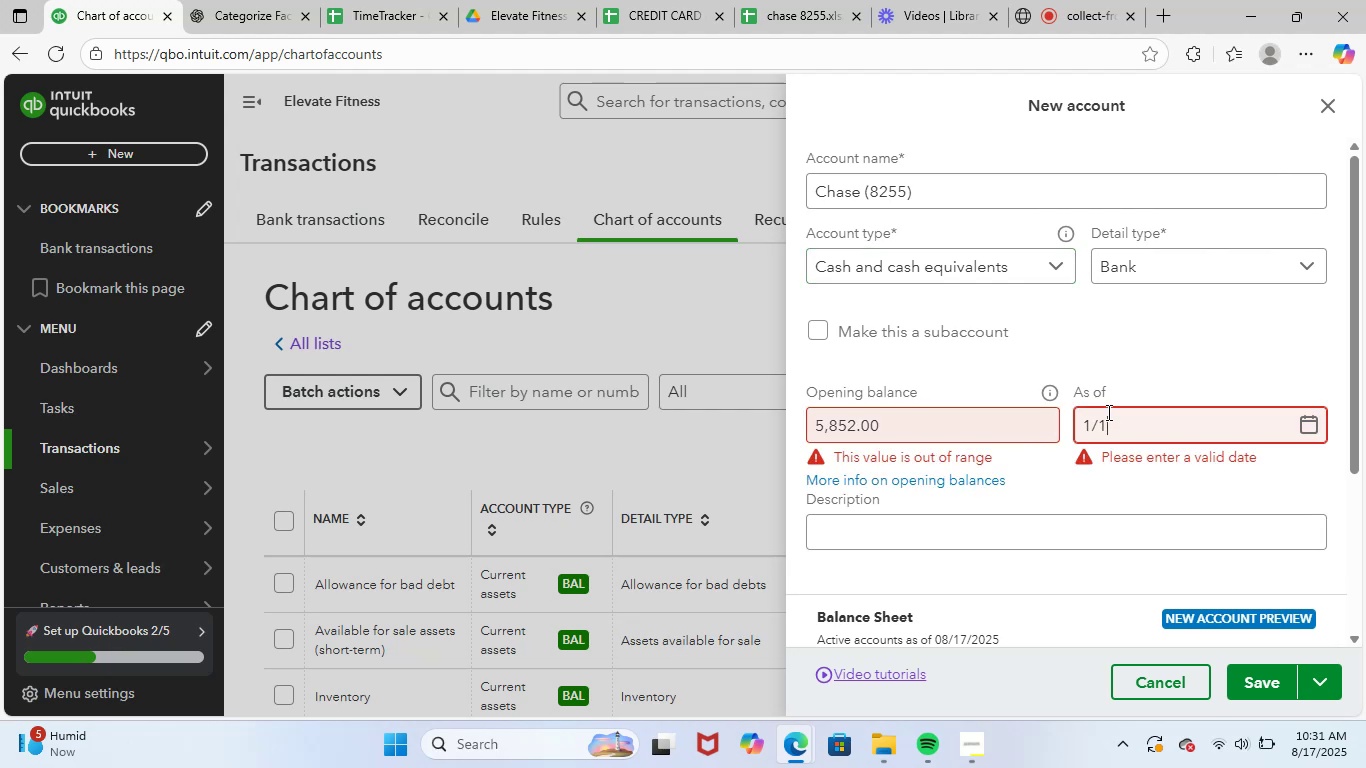 
key(Numpad8)
 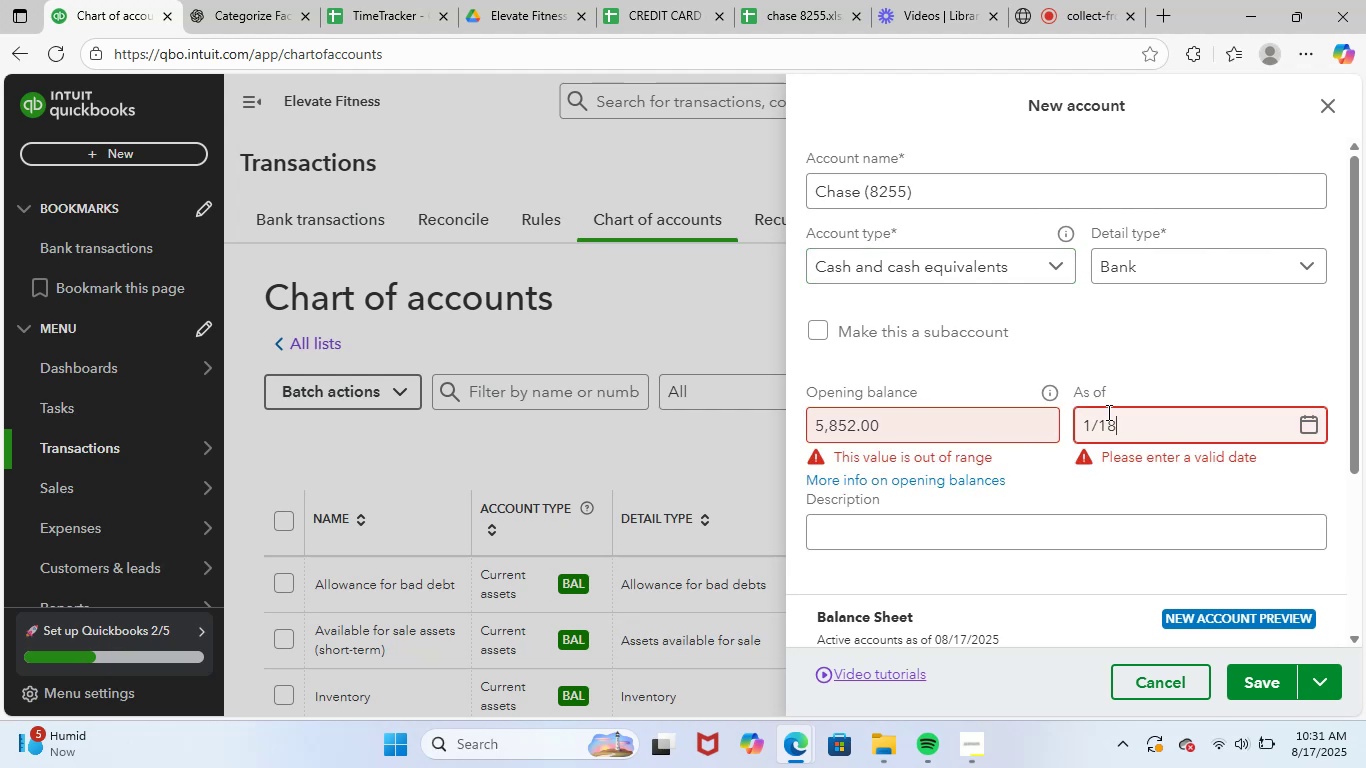 
key(Backspace)
 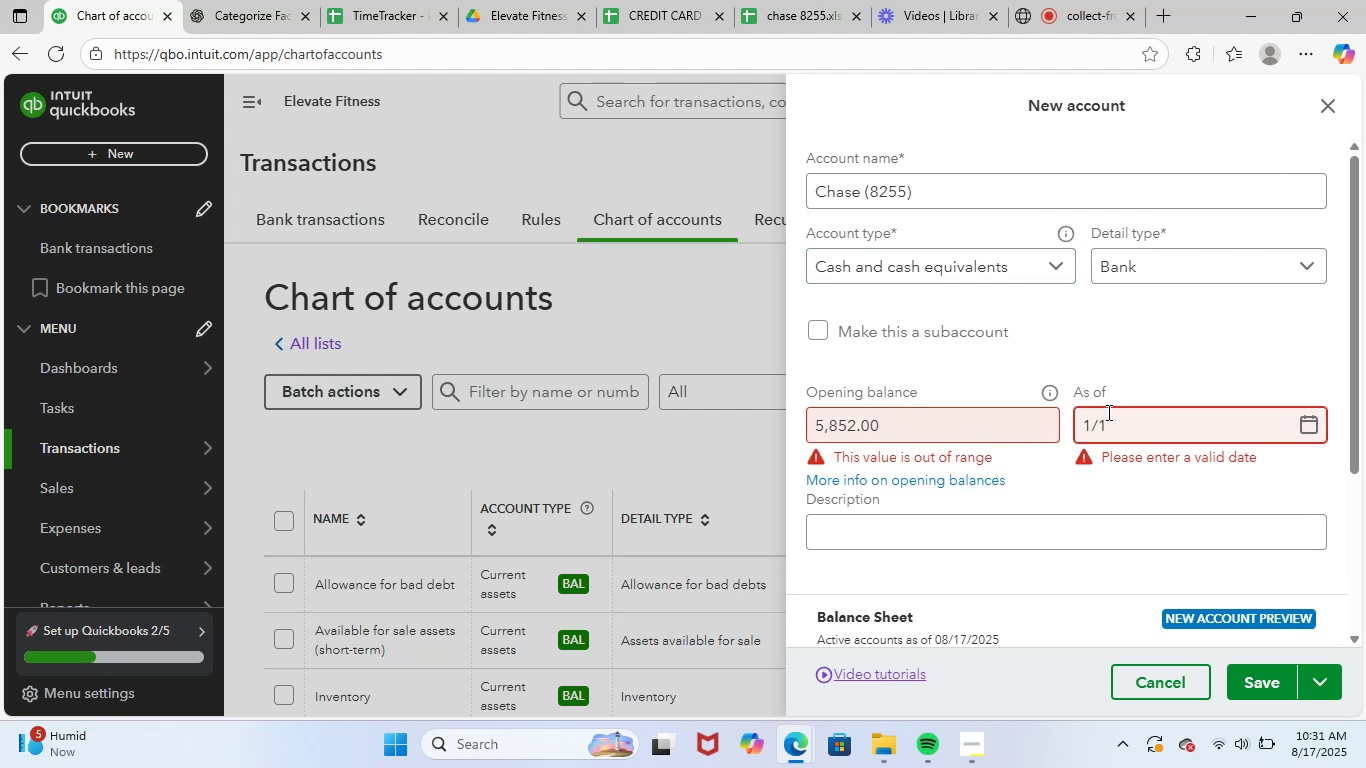 
key(NumpadDivide)
 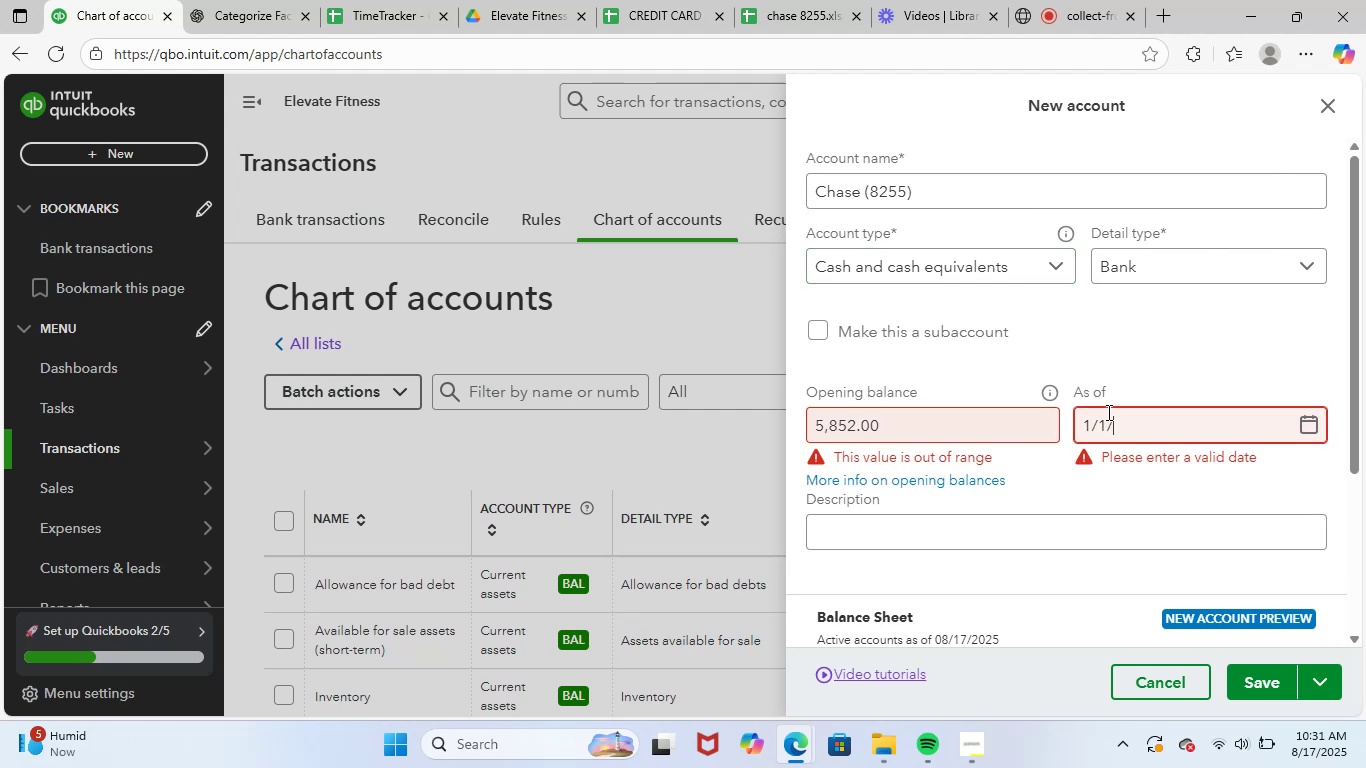 
key(Numpad2)
 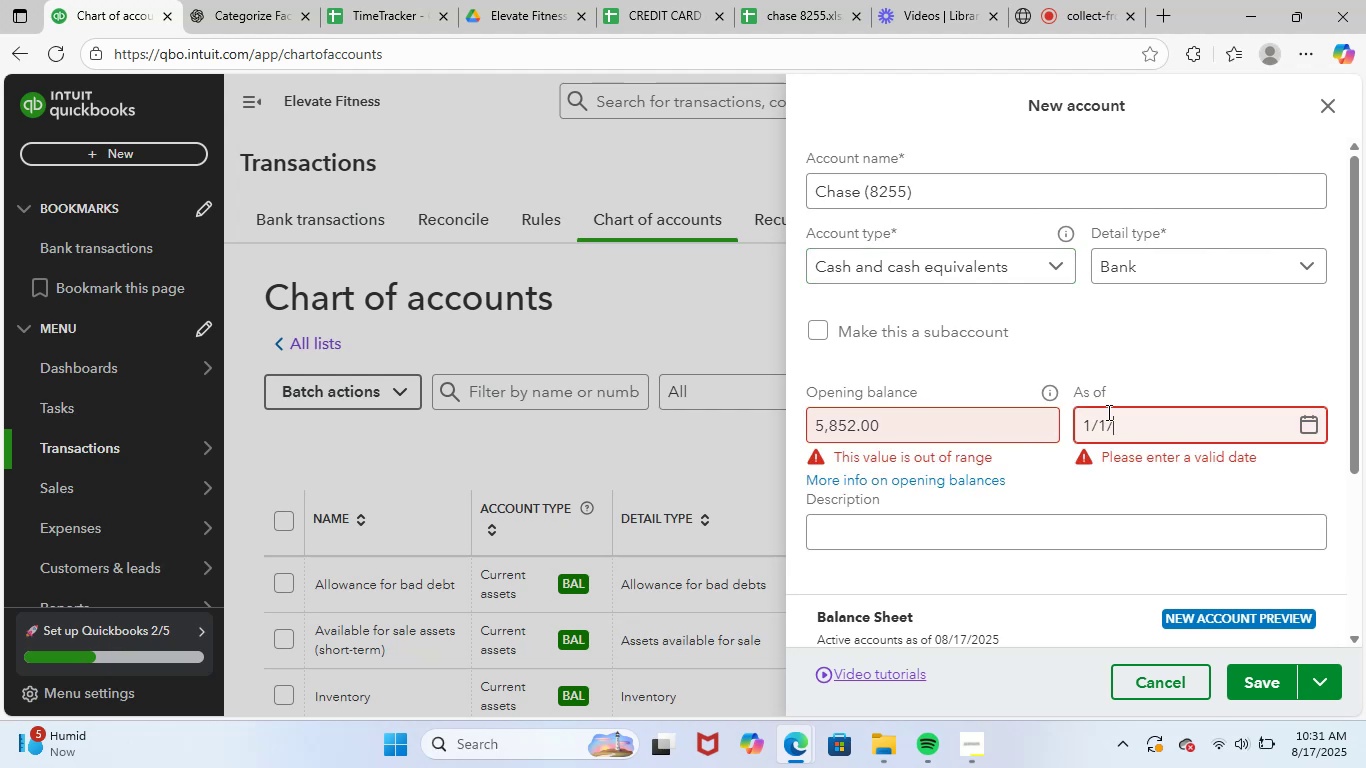 
key(Numpad0)
 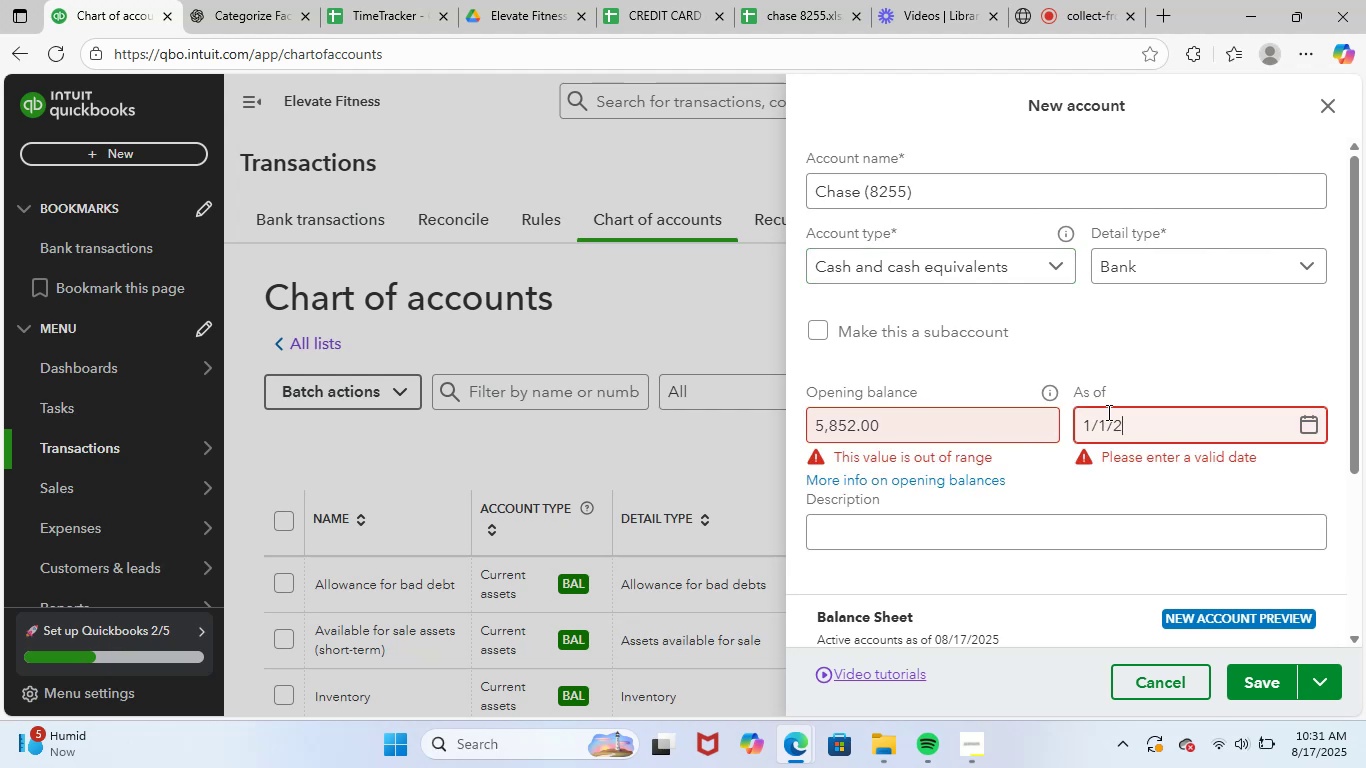 
key(Numpad2)
 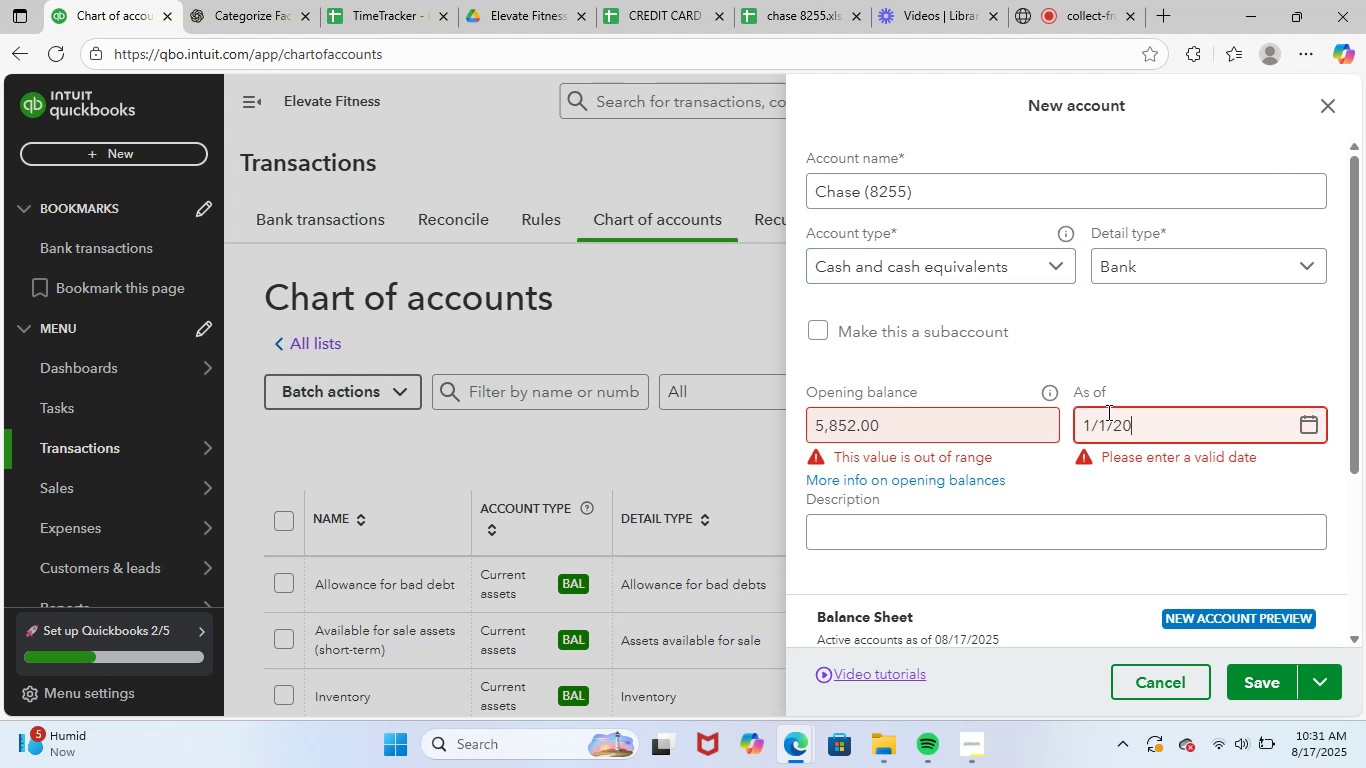 
key(Numpad3)
 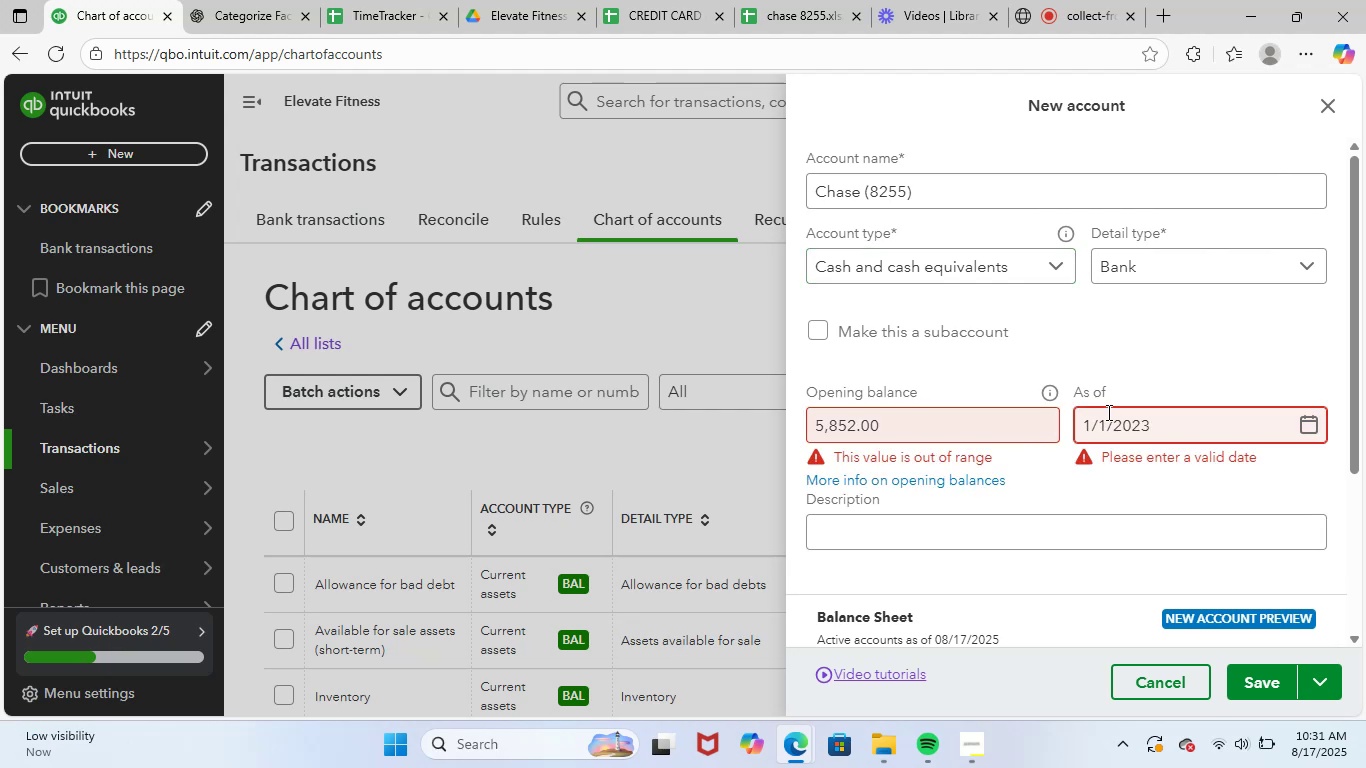 
key(Backspace)
 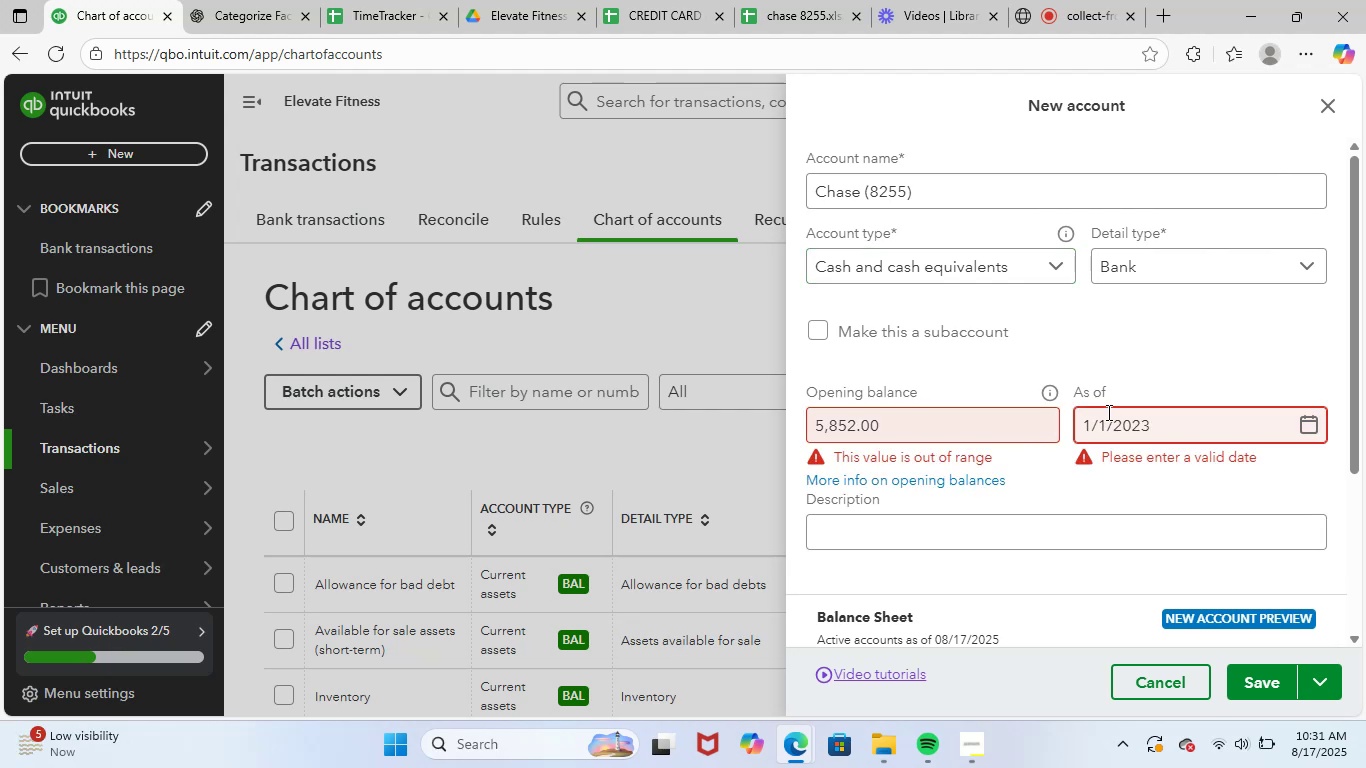 
key(Backspace)
 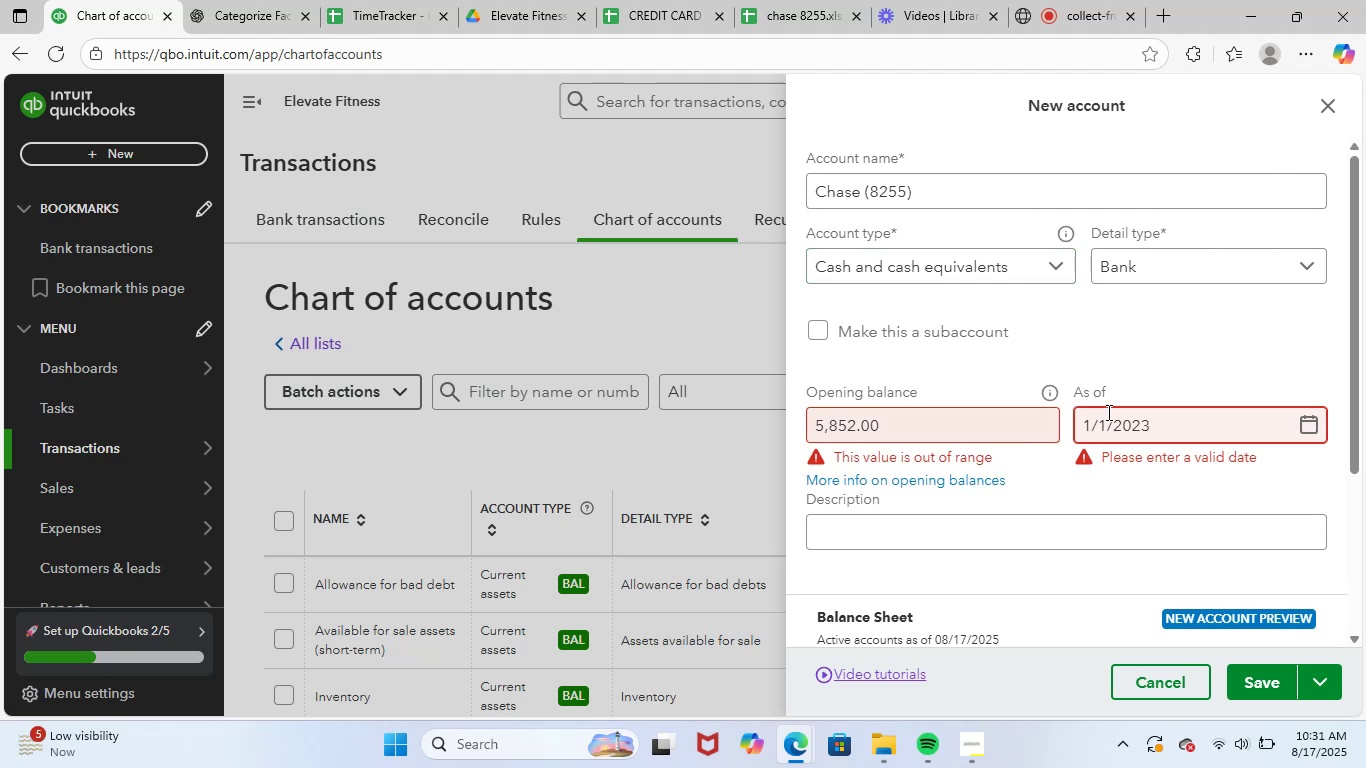 
key(Backspace)
 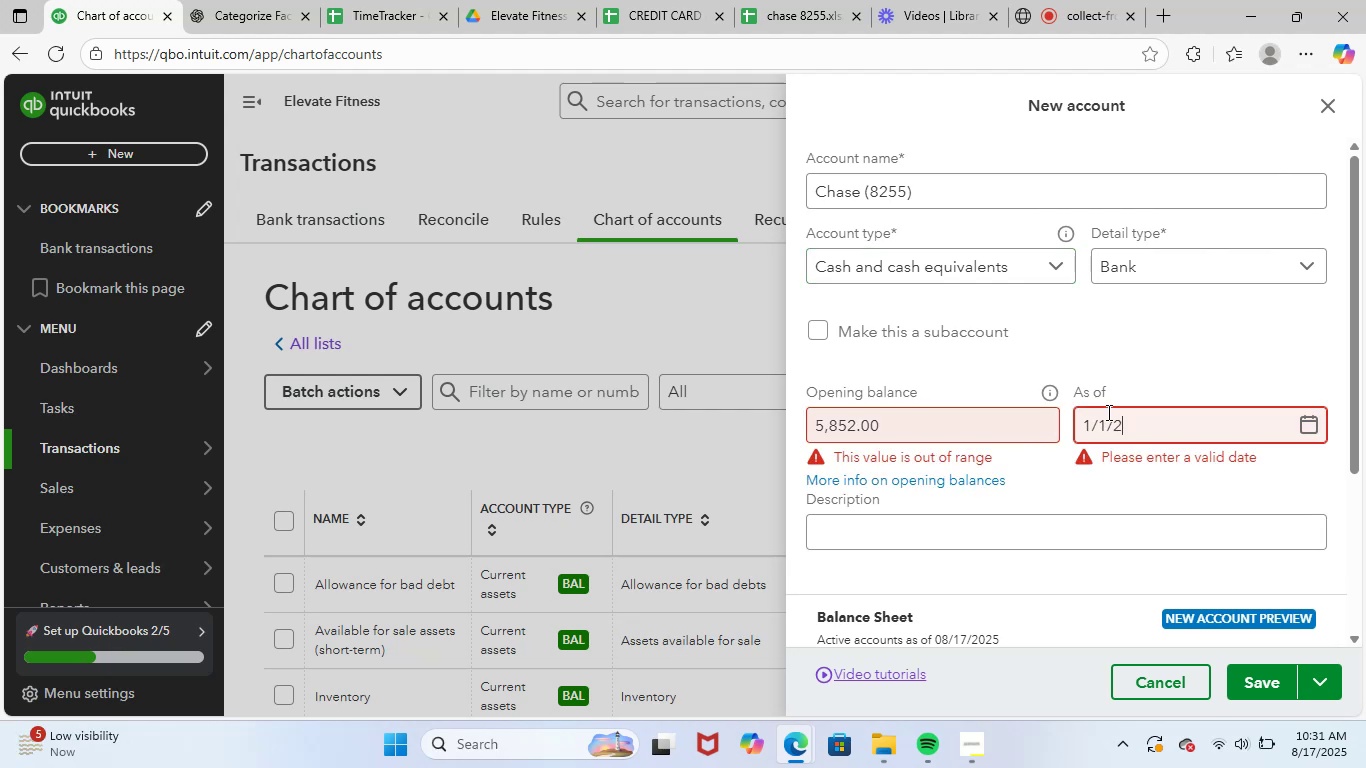 
key(Backspace)
 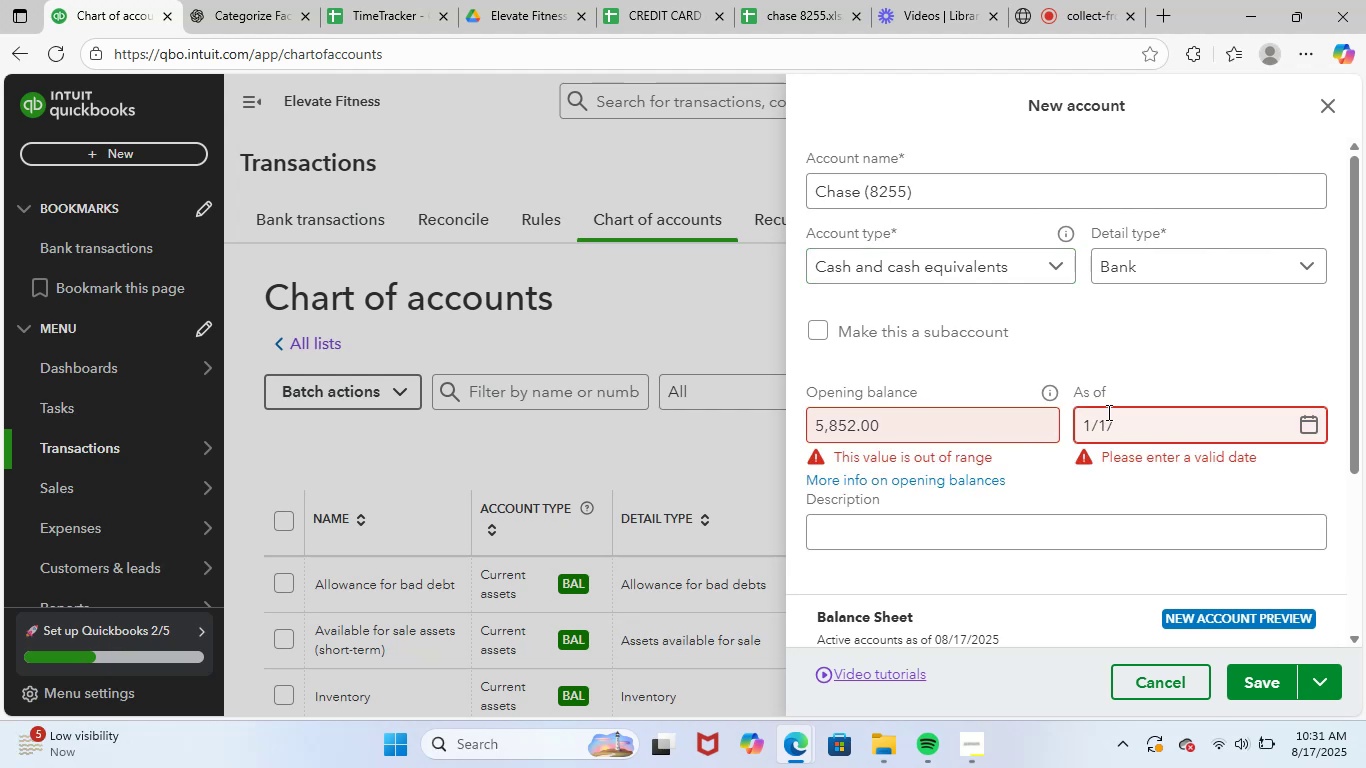 
key(Backspace)
 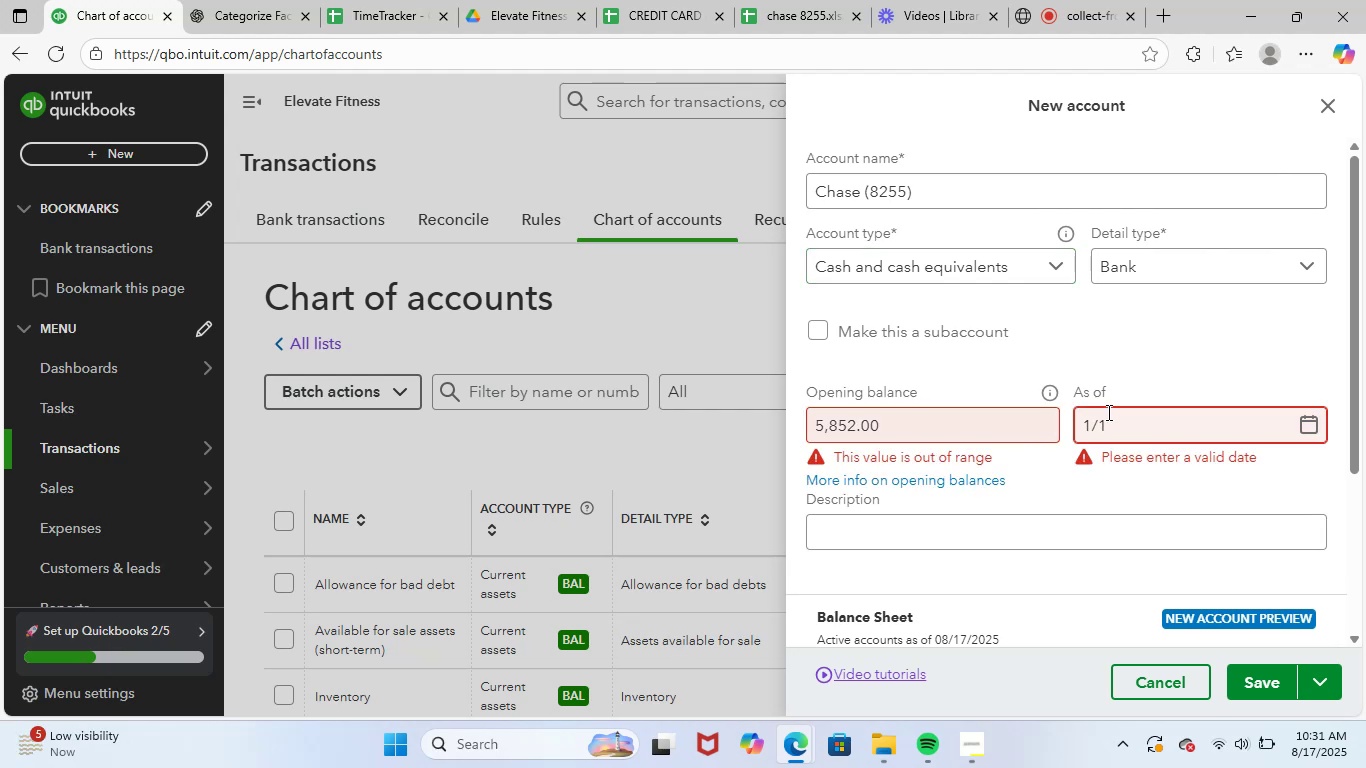 
key(NumpadDivide)
 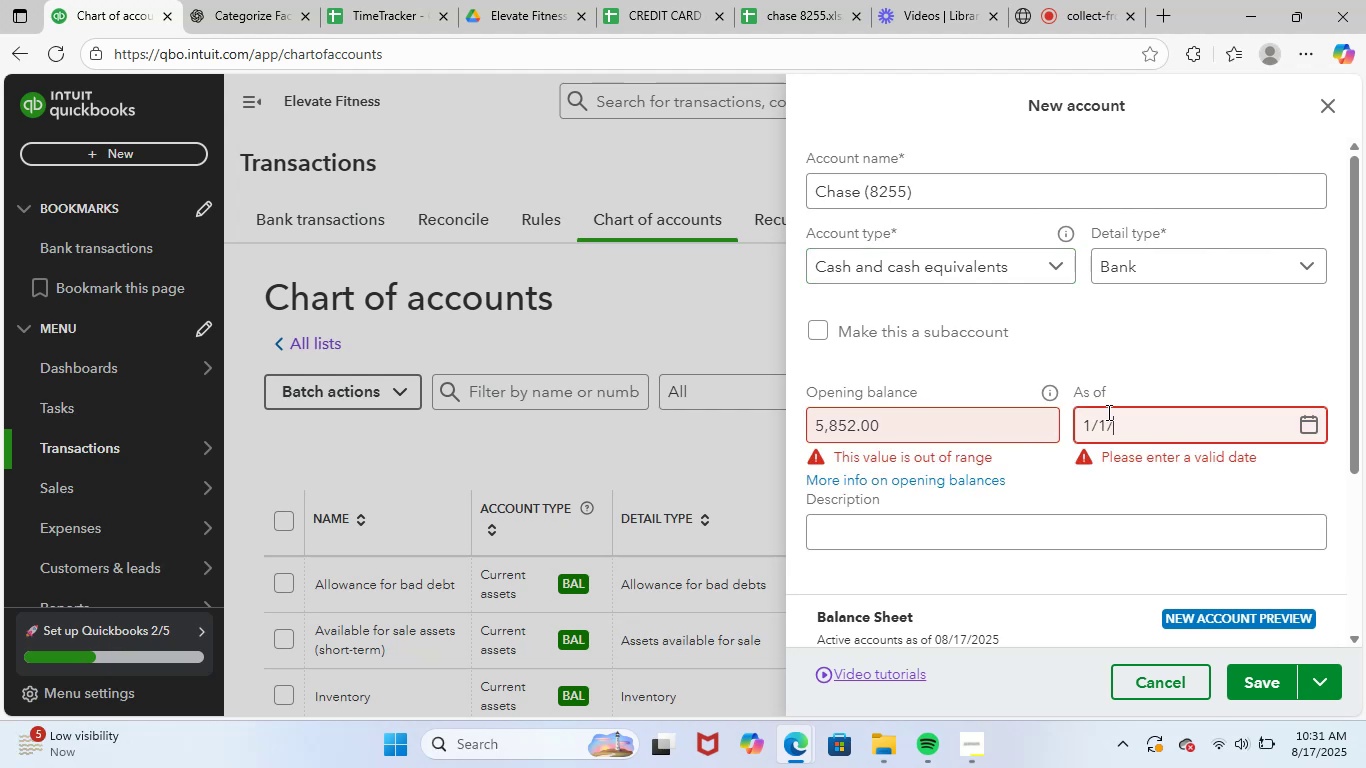 
key(Numpad2)
 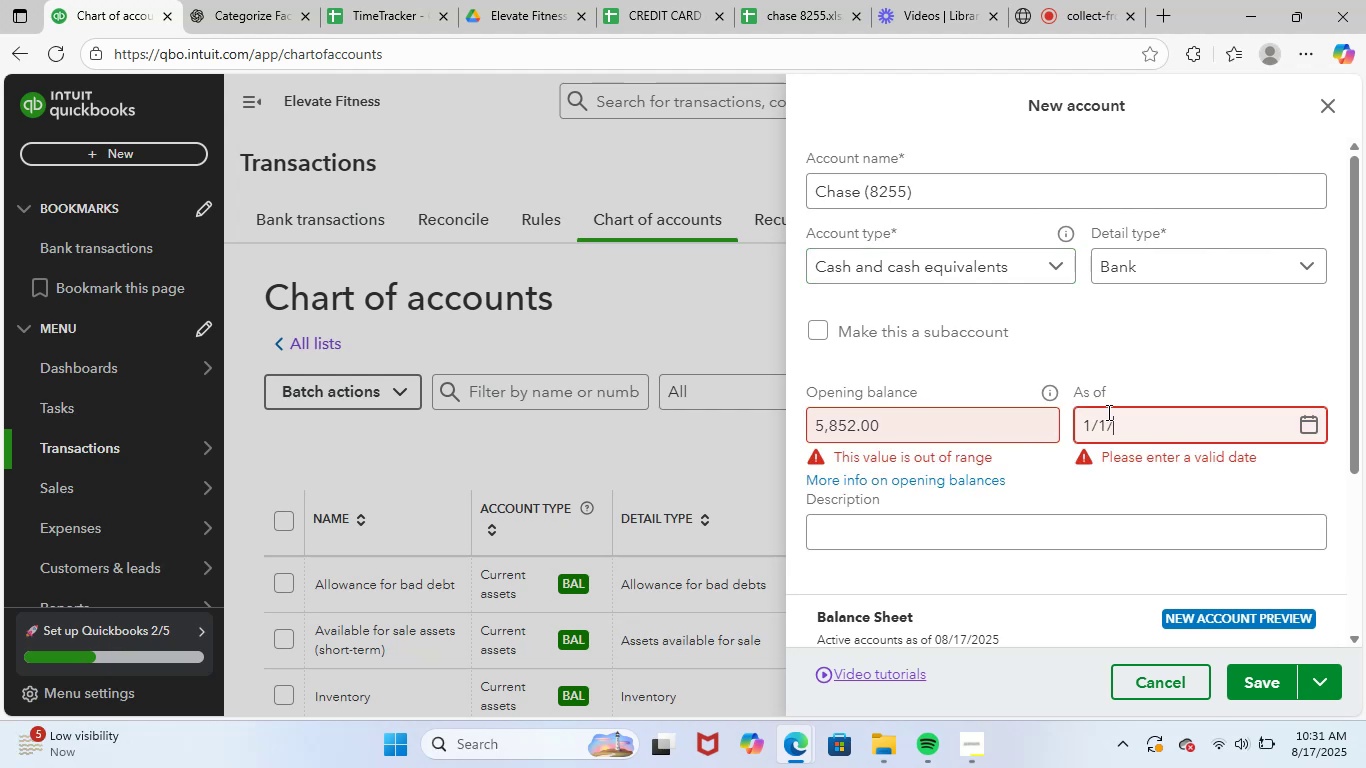 
key(Numpad0)
 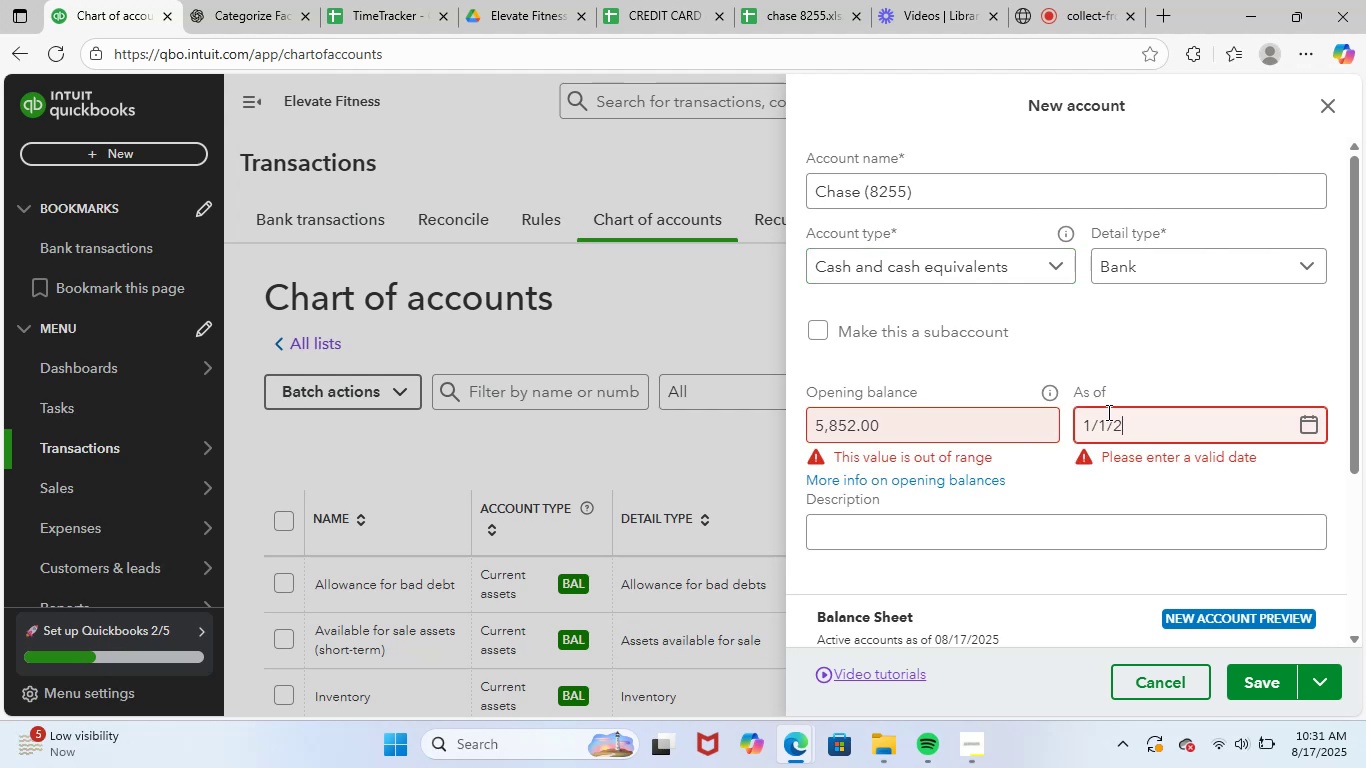 
key(Numpad2)
 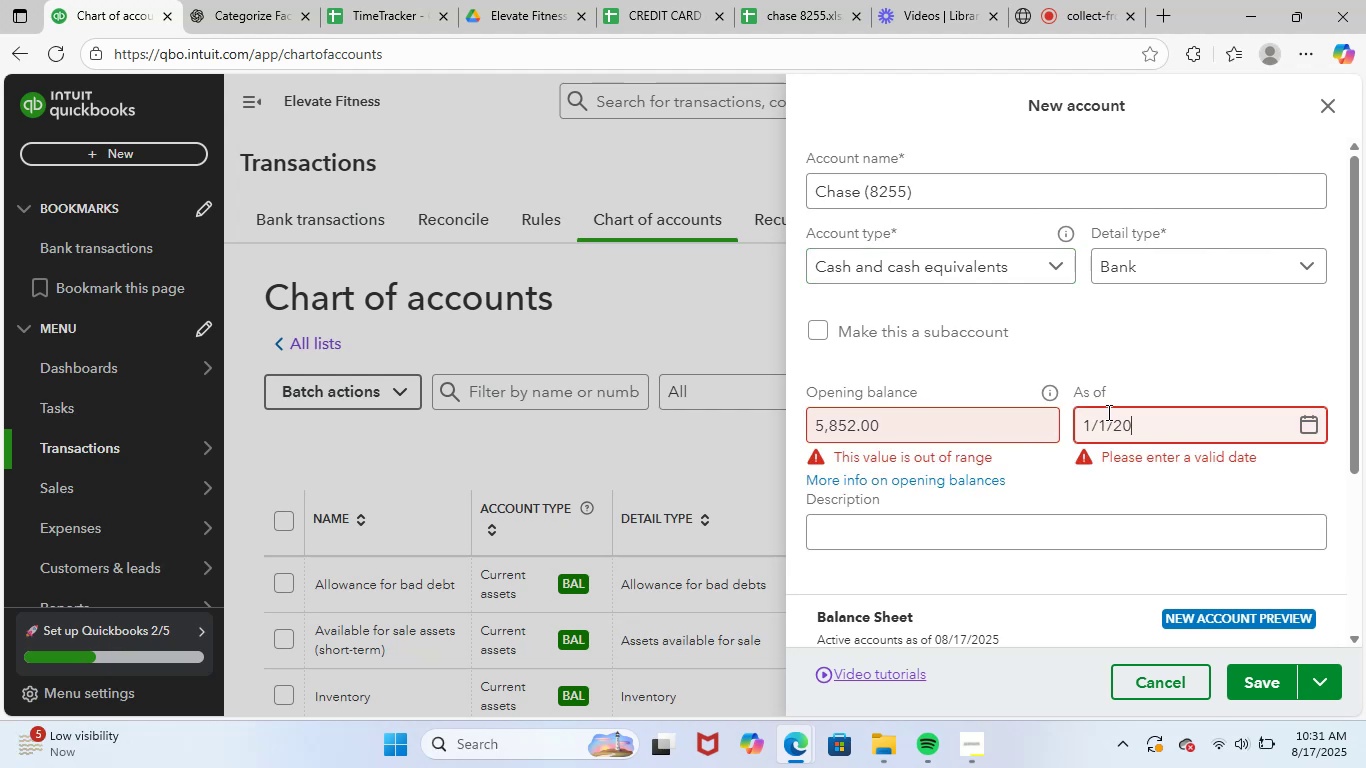 
key(Numpad3)
 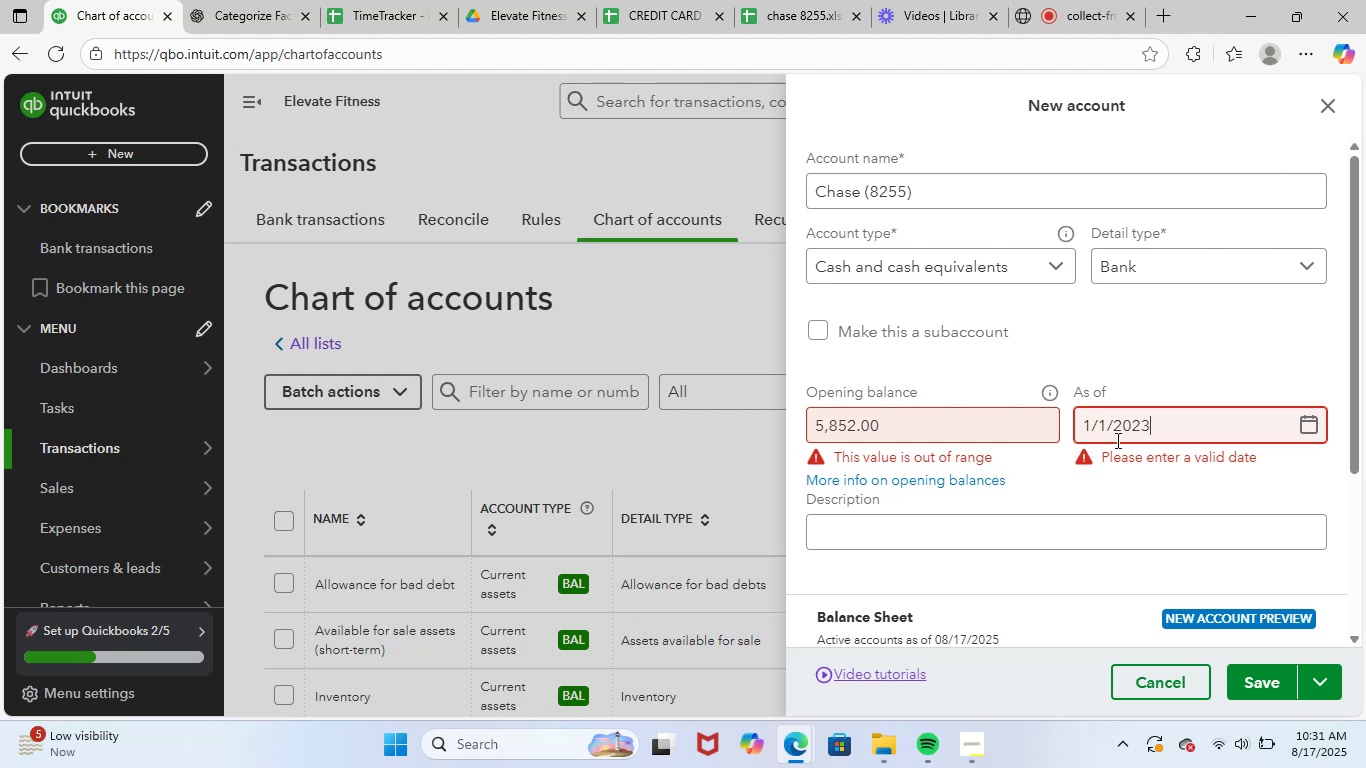 
left_click([1188, 381])
 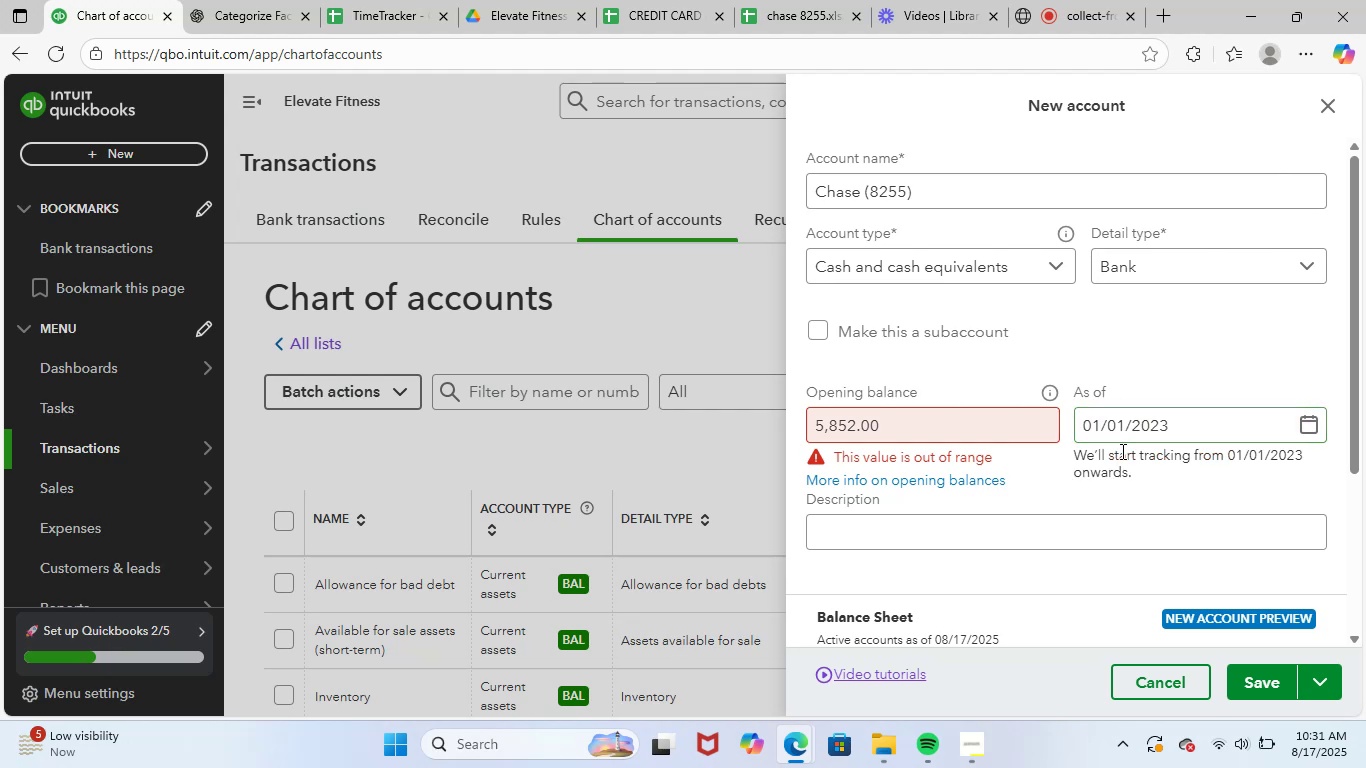 
scroll: coordinate [1125, 561], scroll_direction: down, amount: 6.0
 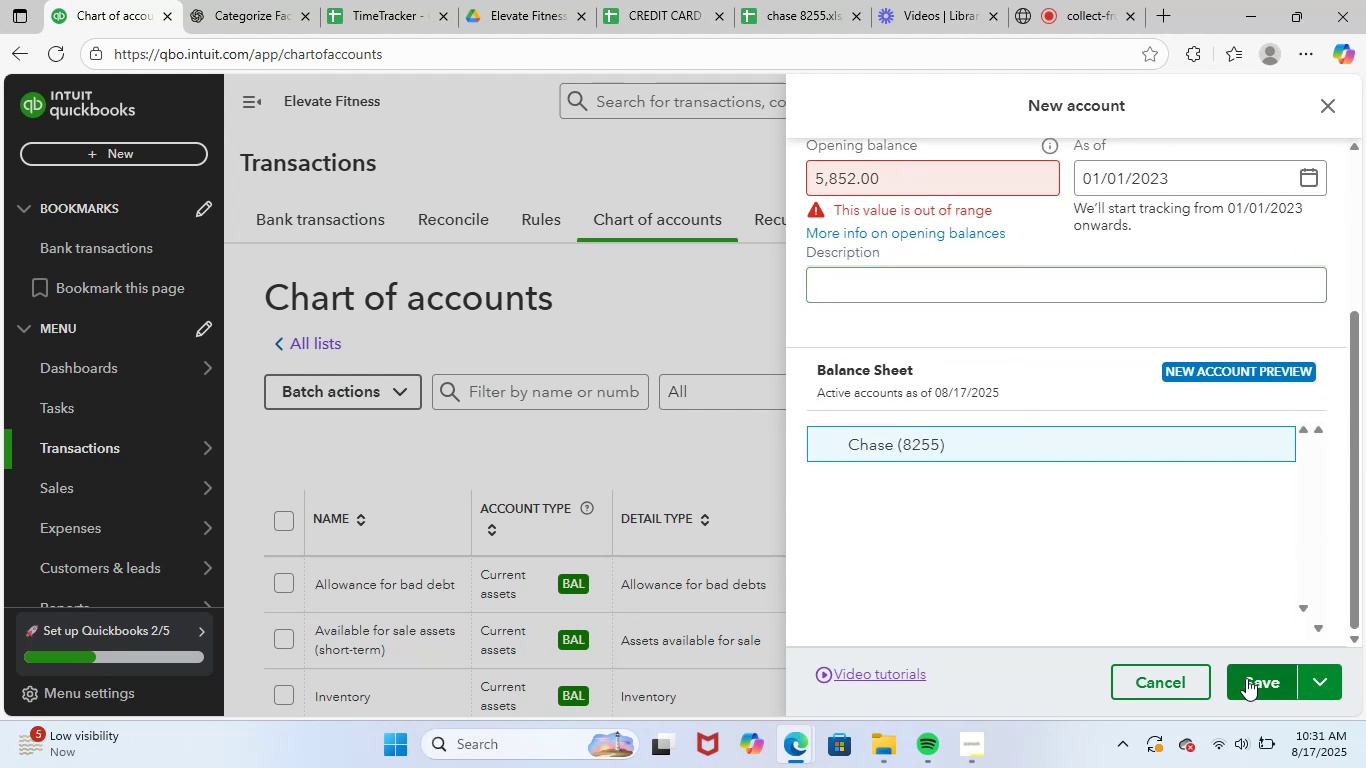 
left_click([1252, 678])
 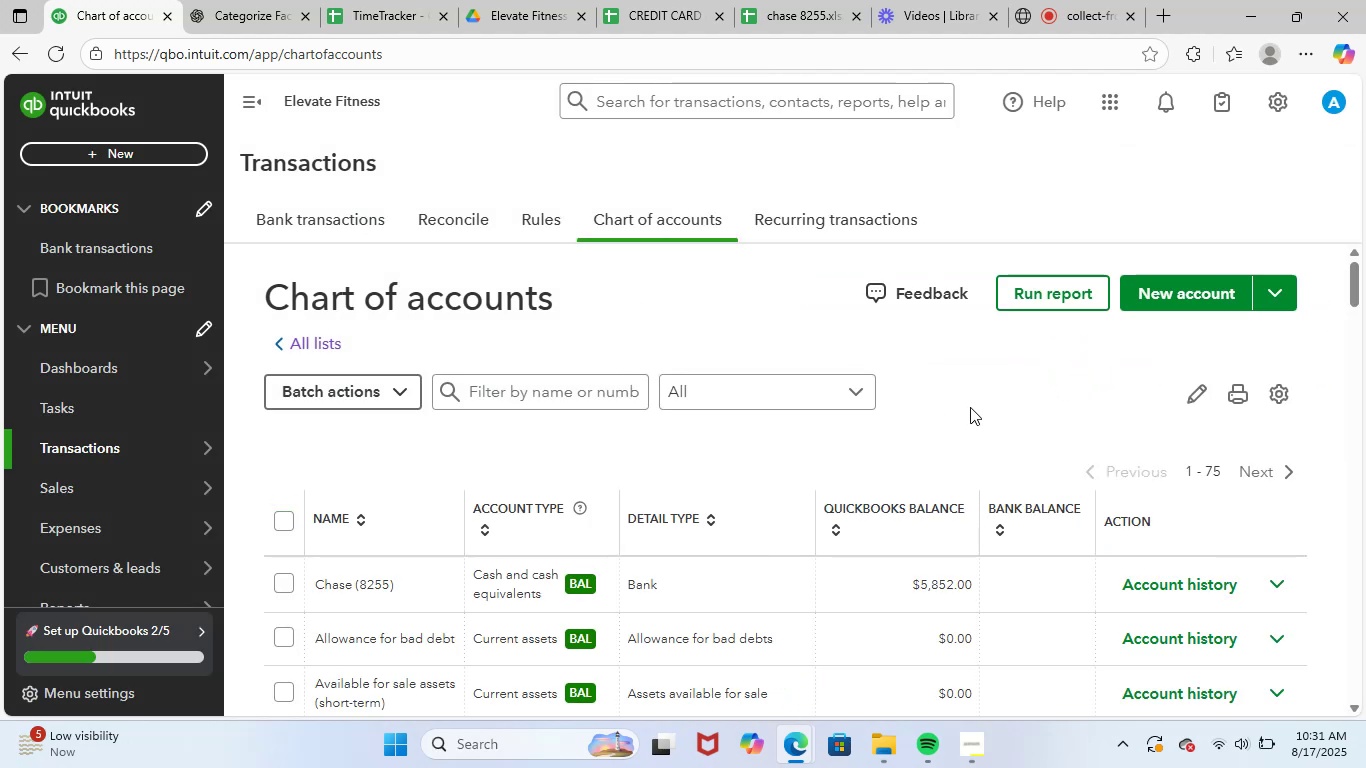 
wait(6.58)
 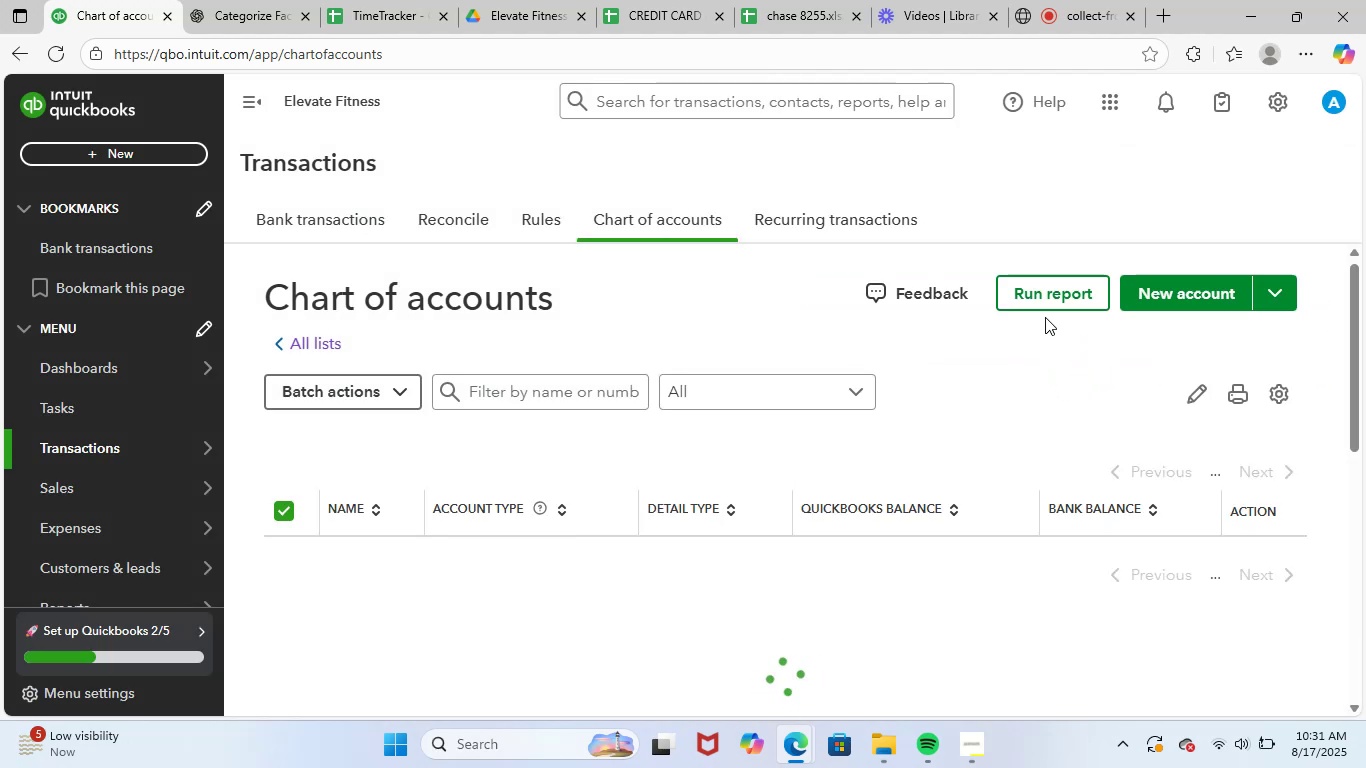 
scroll: coordinate [984, 418], scroll_direction: down, amount: 5.0
 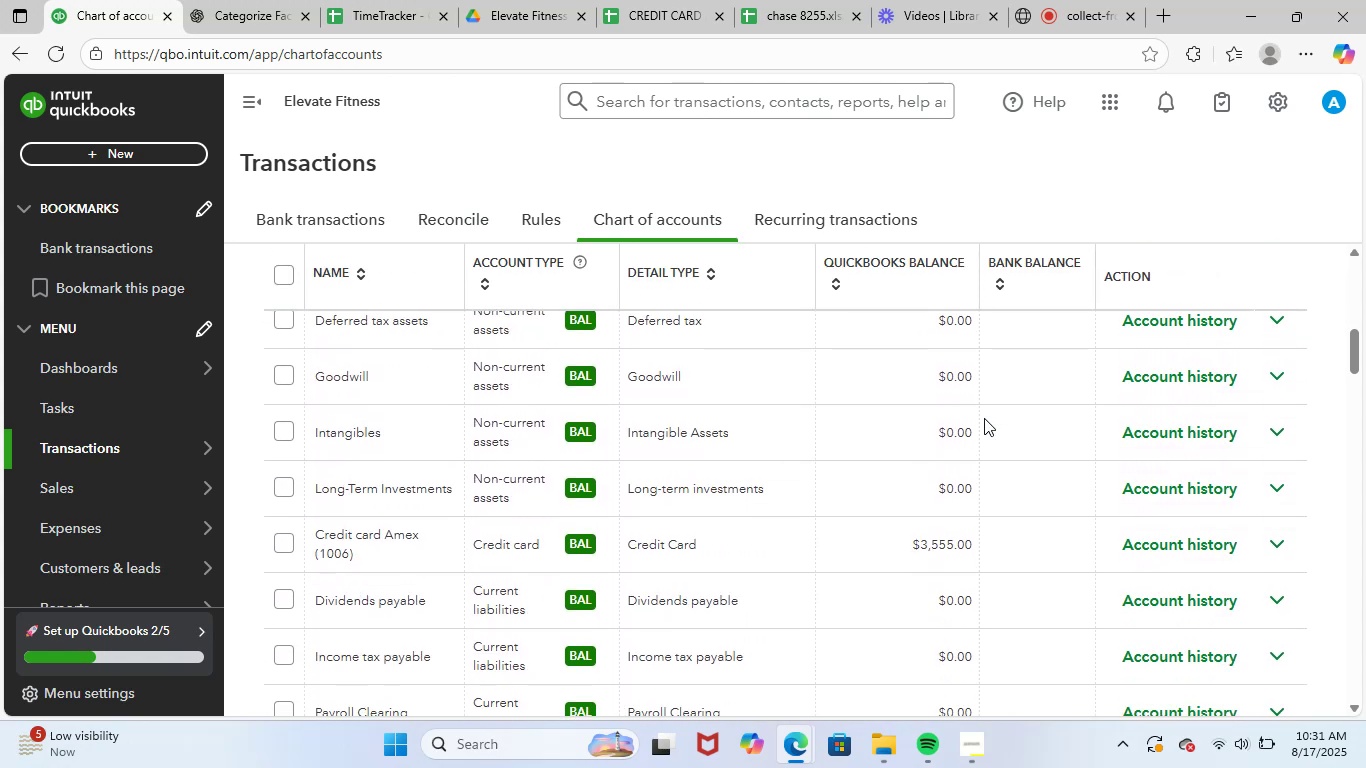 
scroll: coordinate [984, 418], scroll_direction: up, amount: 6.0
 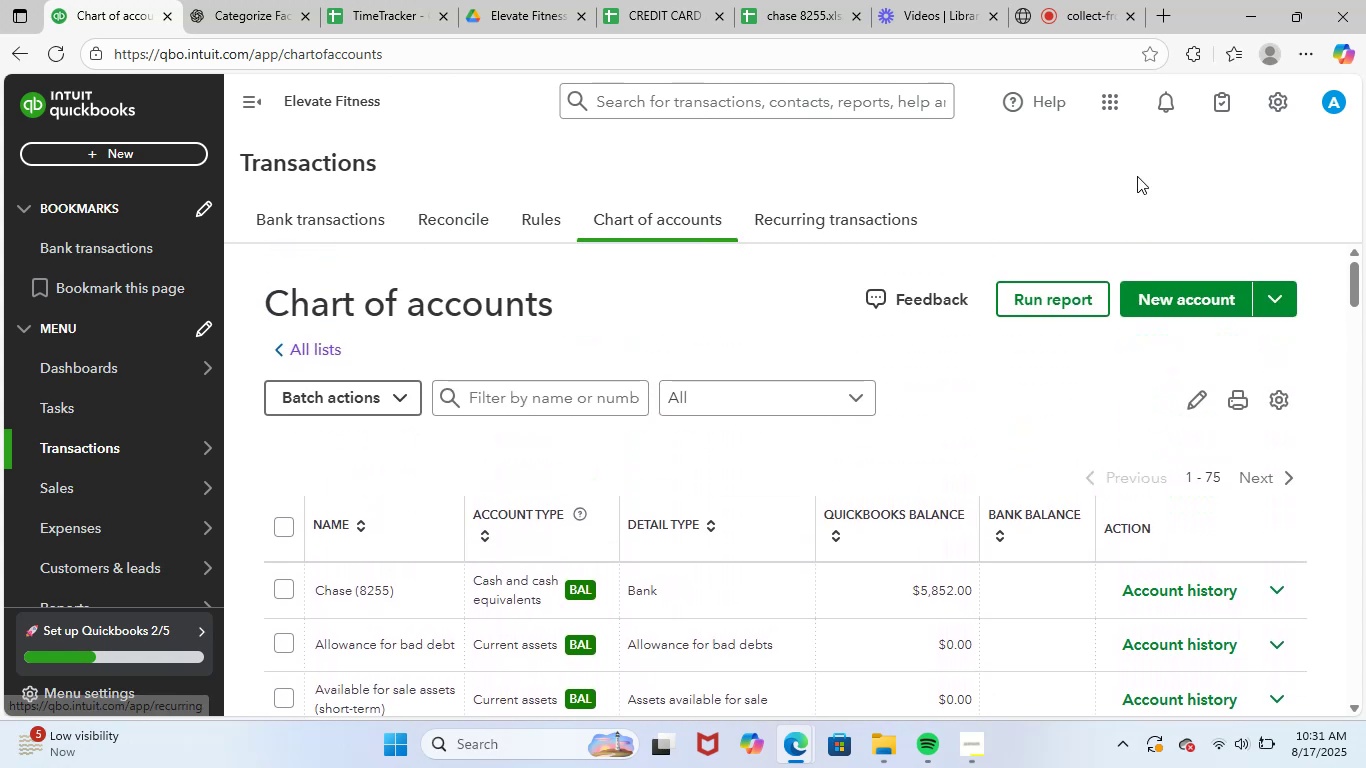 
left_click([1276, 103])
 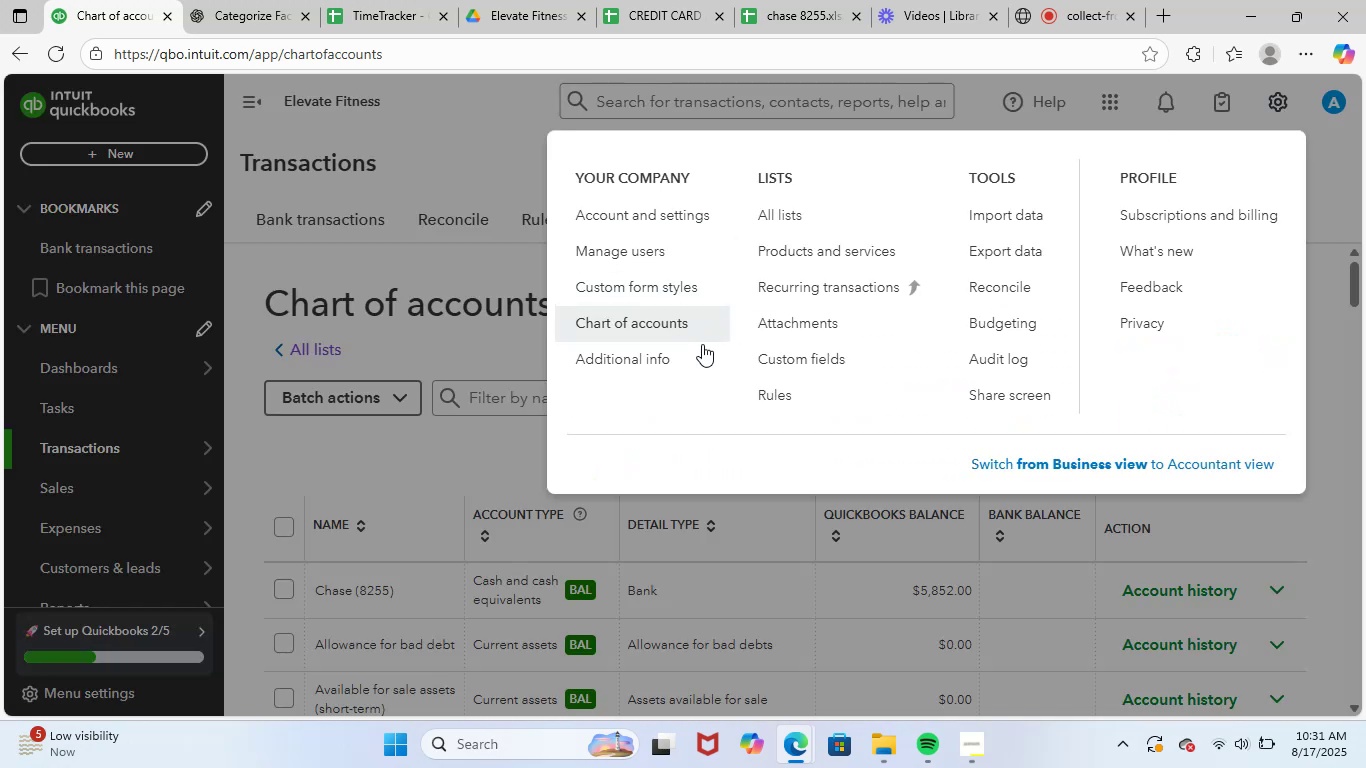 
left_click([1031, 215])
 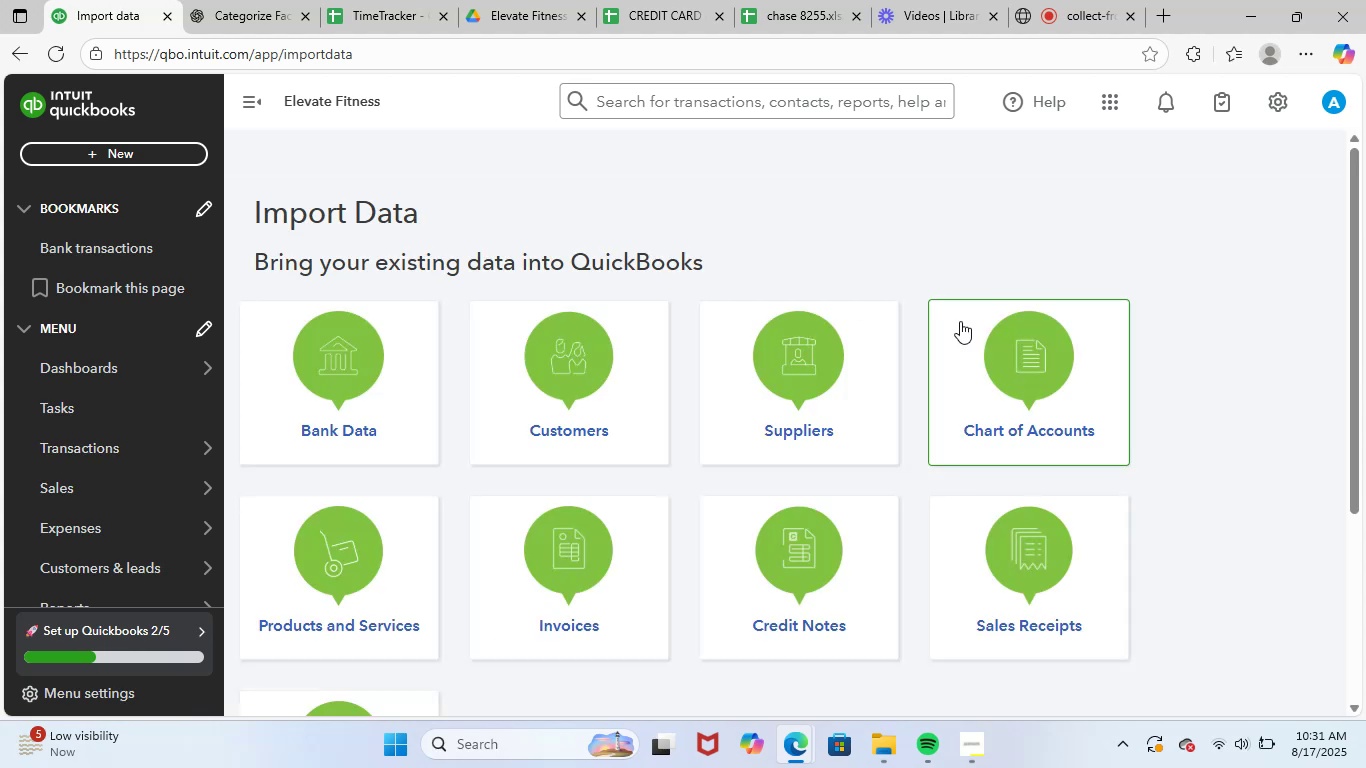 
left_click([438, 375])
 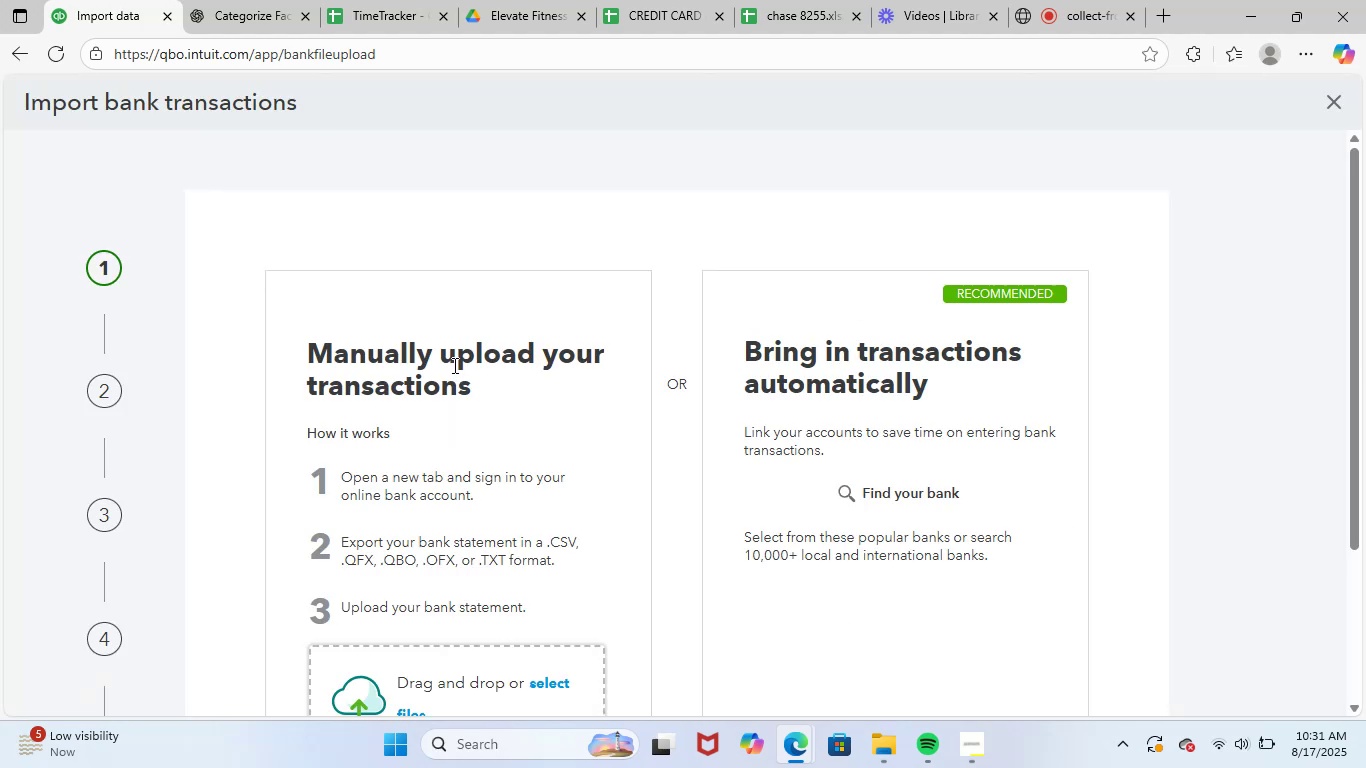 
scroll: coordinate [593, 450], scroll_direction: down, amount: 1.0
 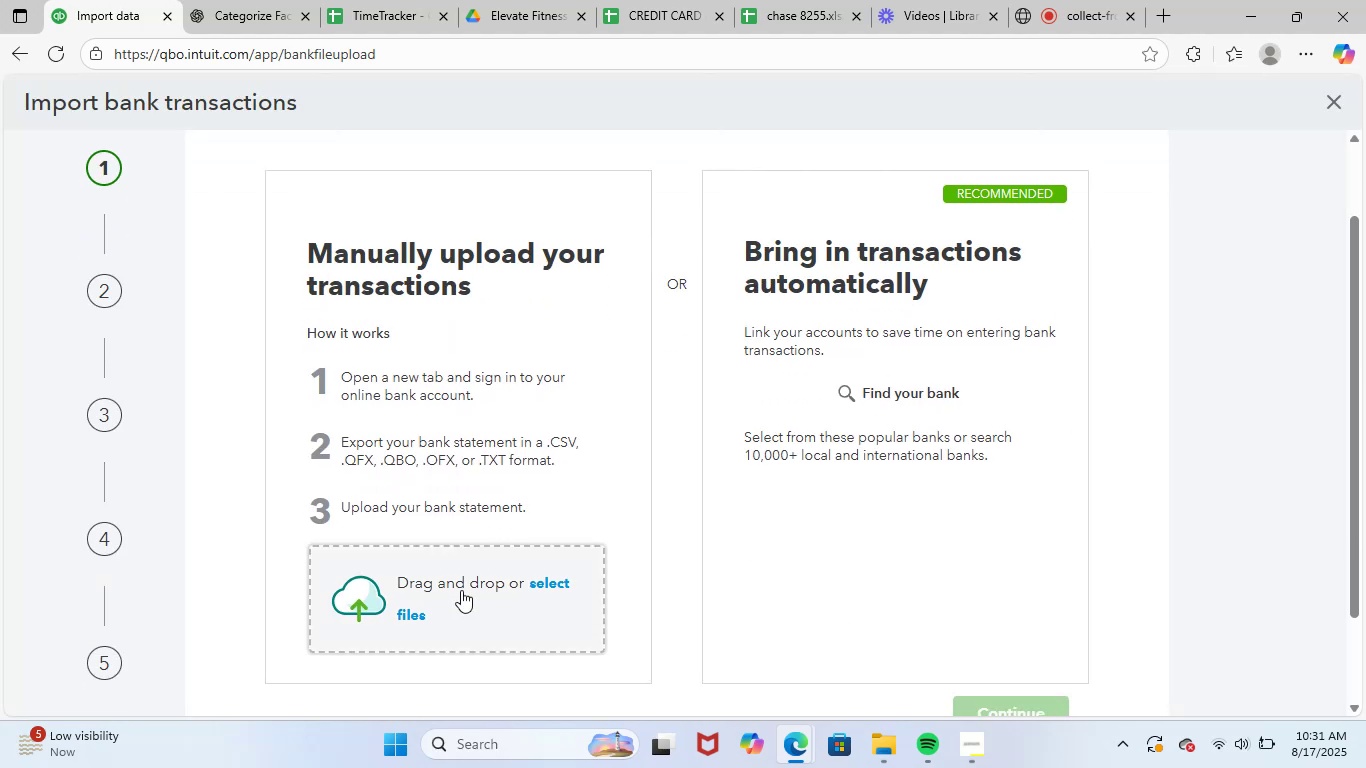 
left_click([461, 595])
 